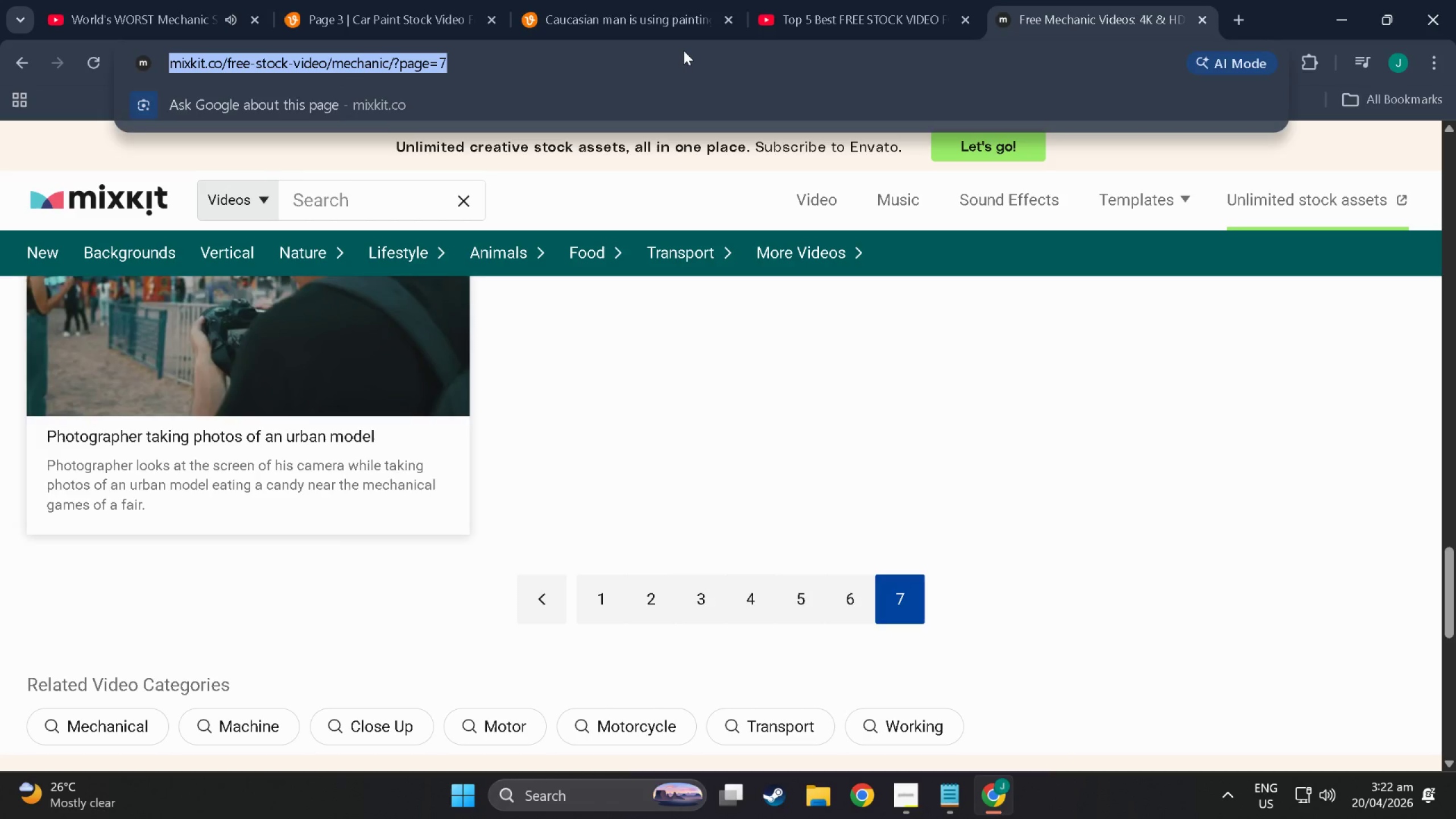 
double_click([684, 51])
 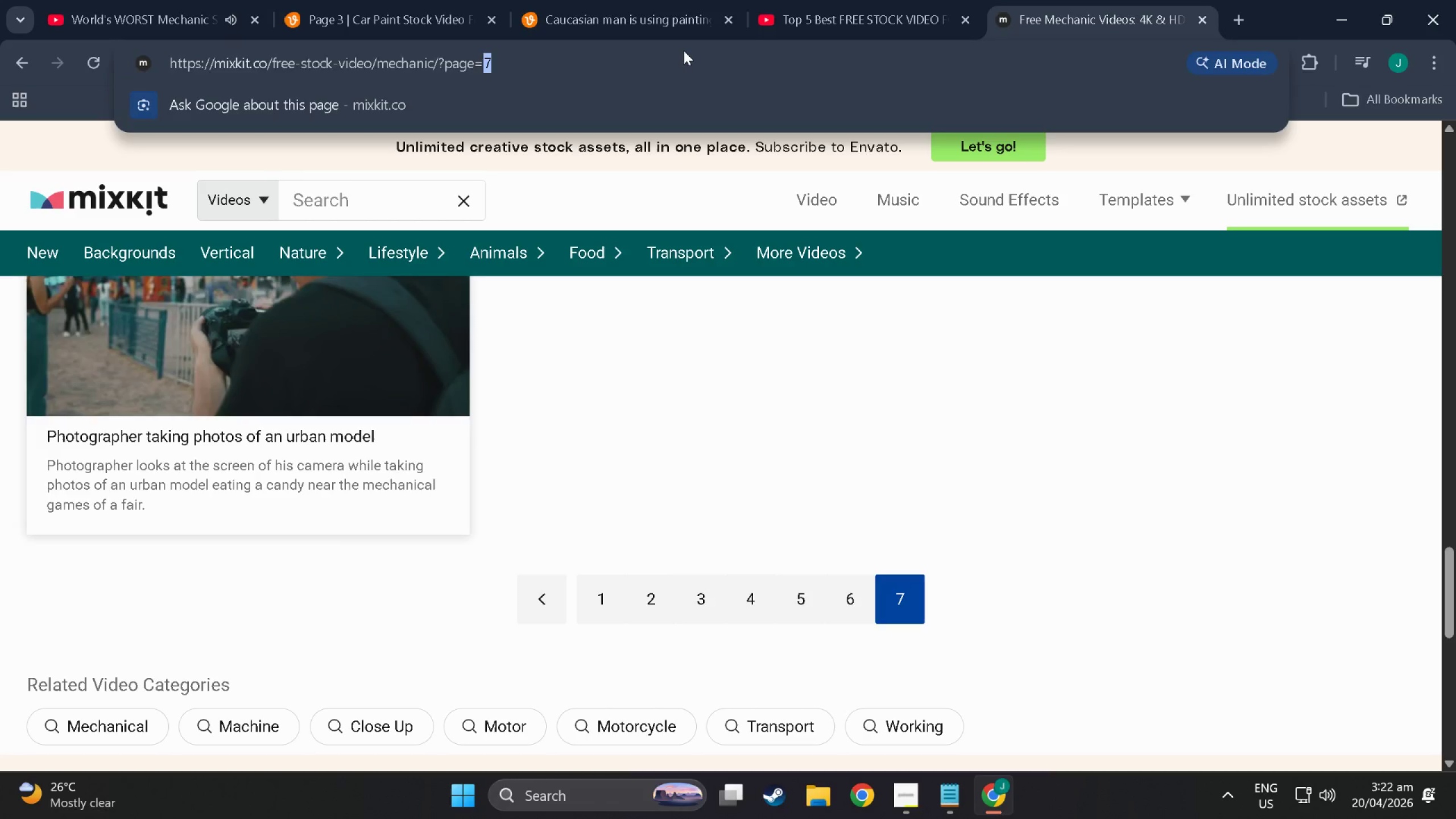 
triple_click([684, 51])
 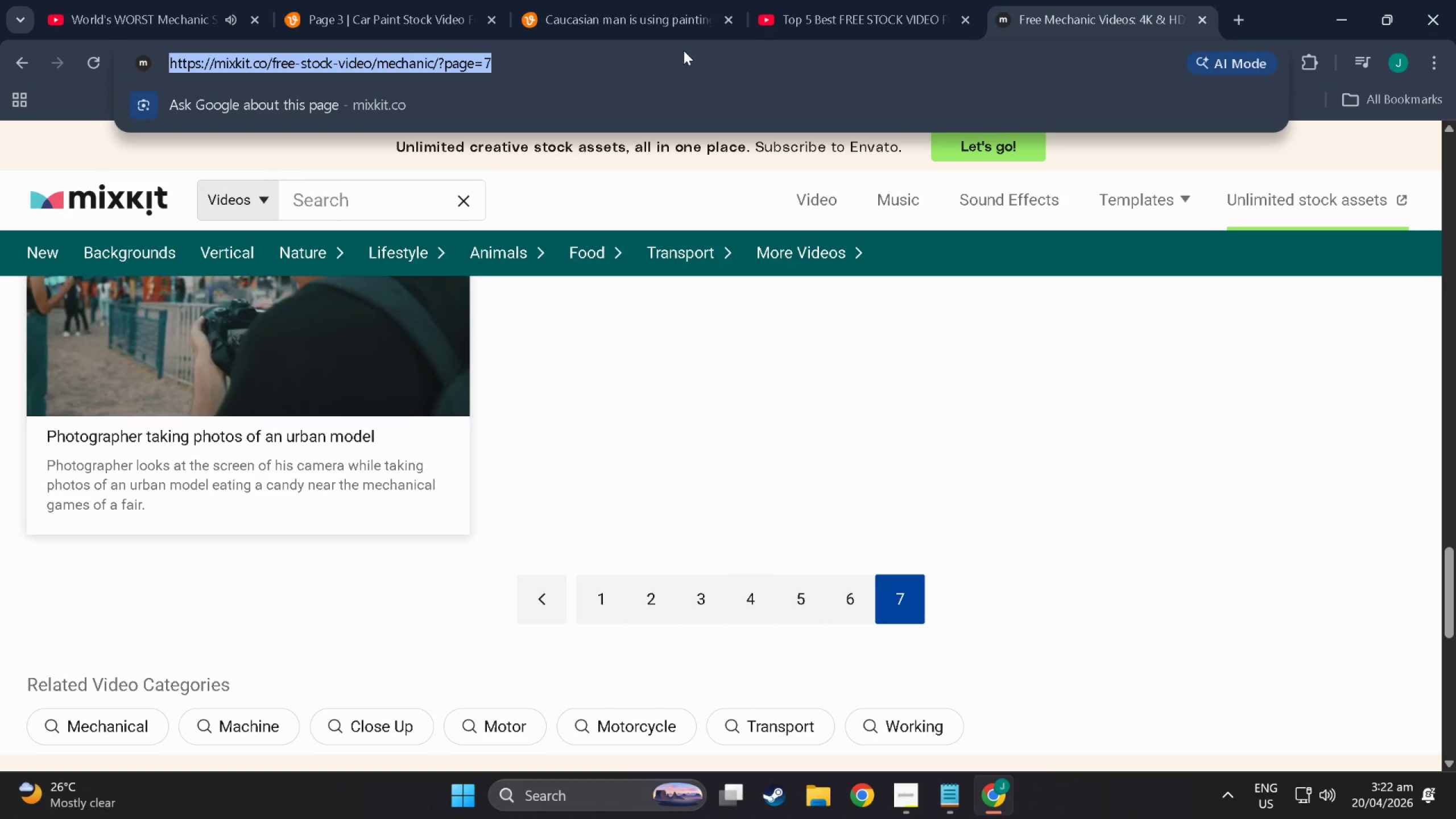 
type(coverr)
 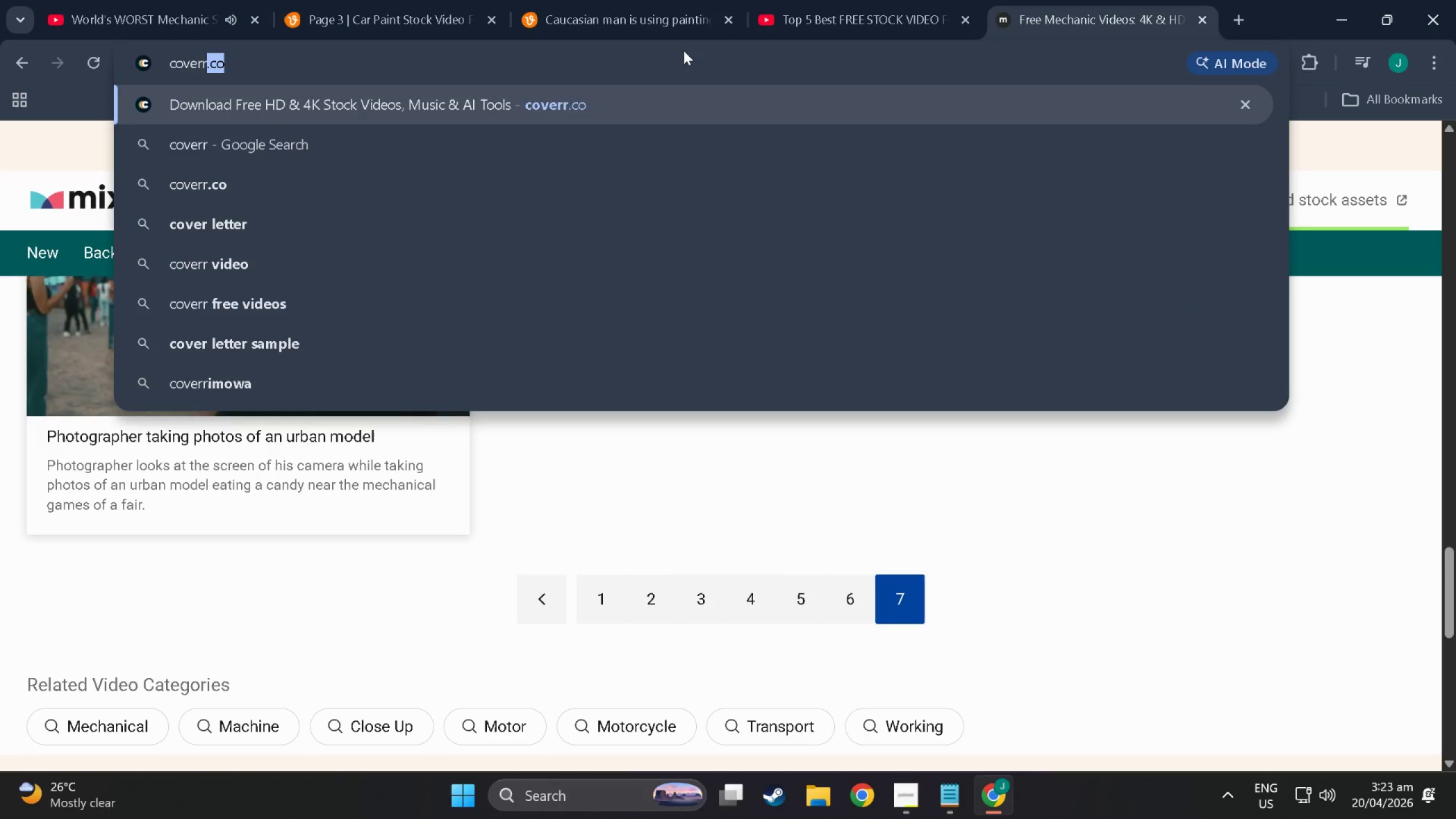 
key(Enter)
 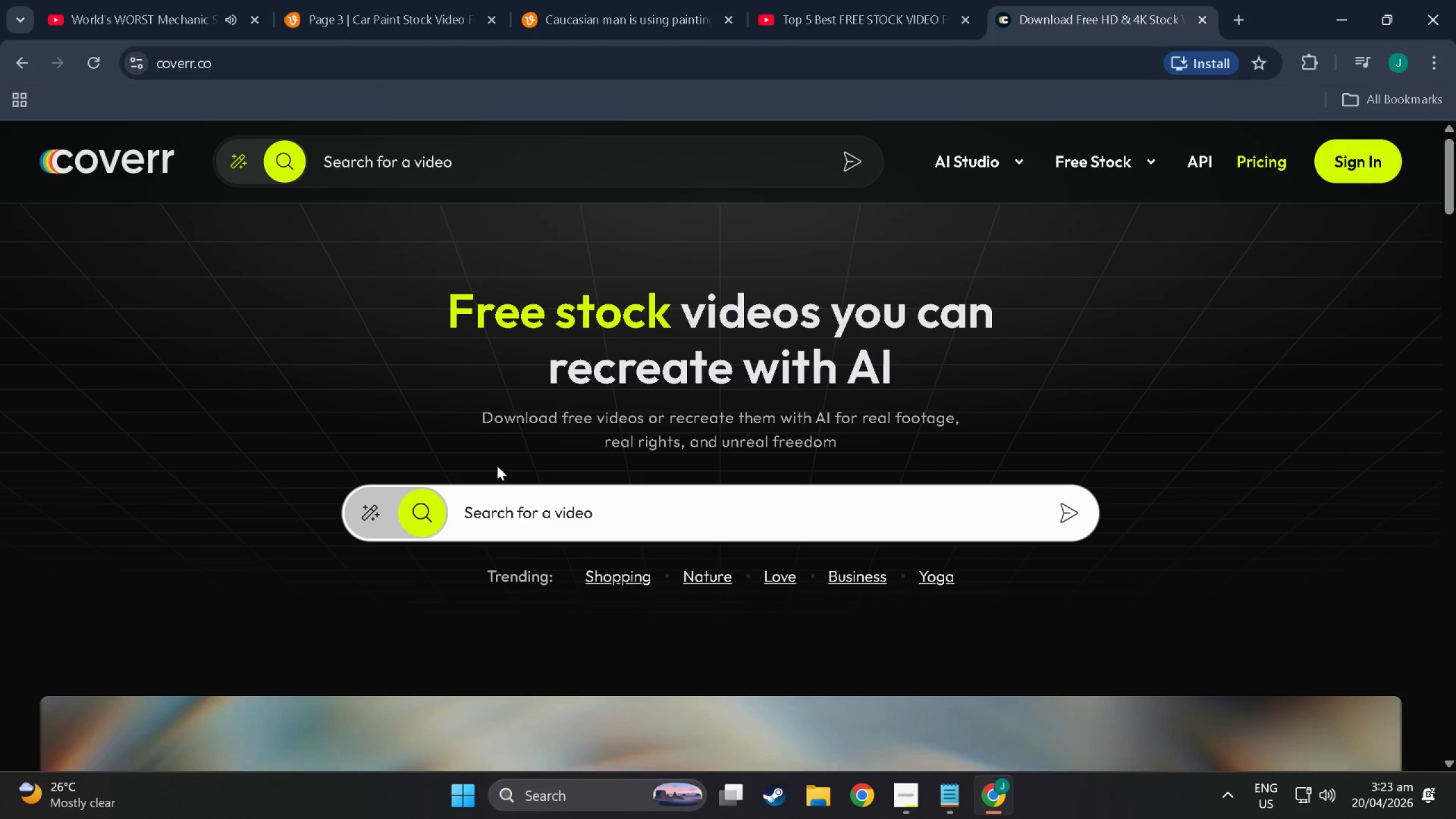 
left_click([516, 512])
 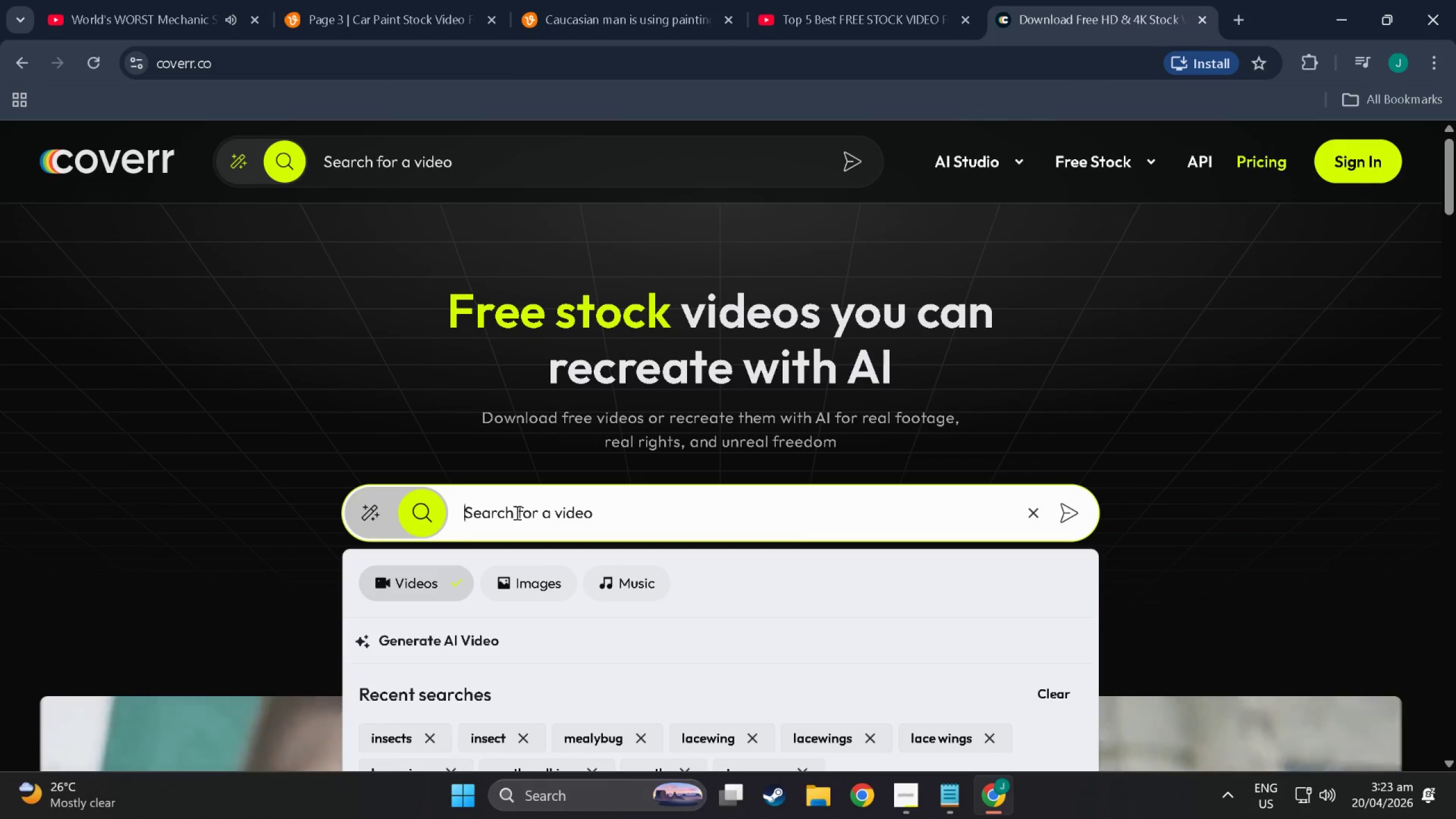 
type(car)
 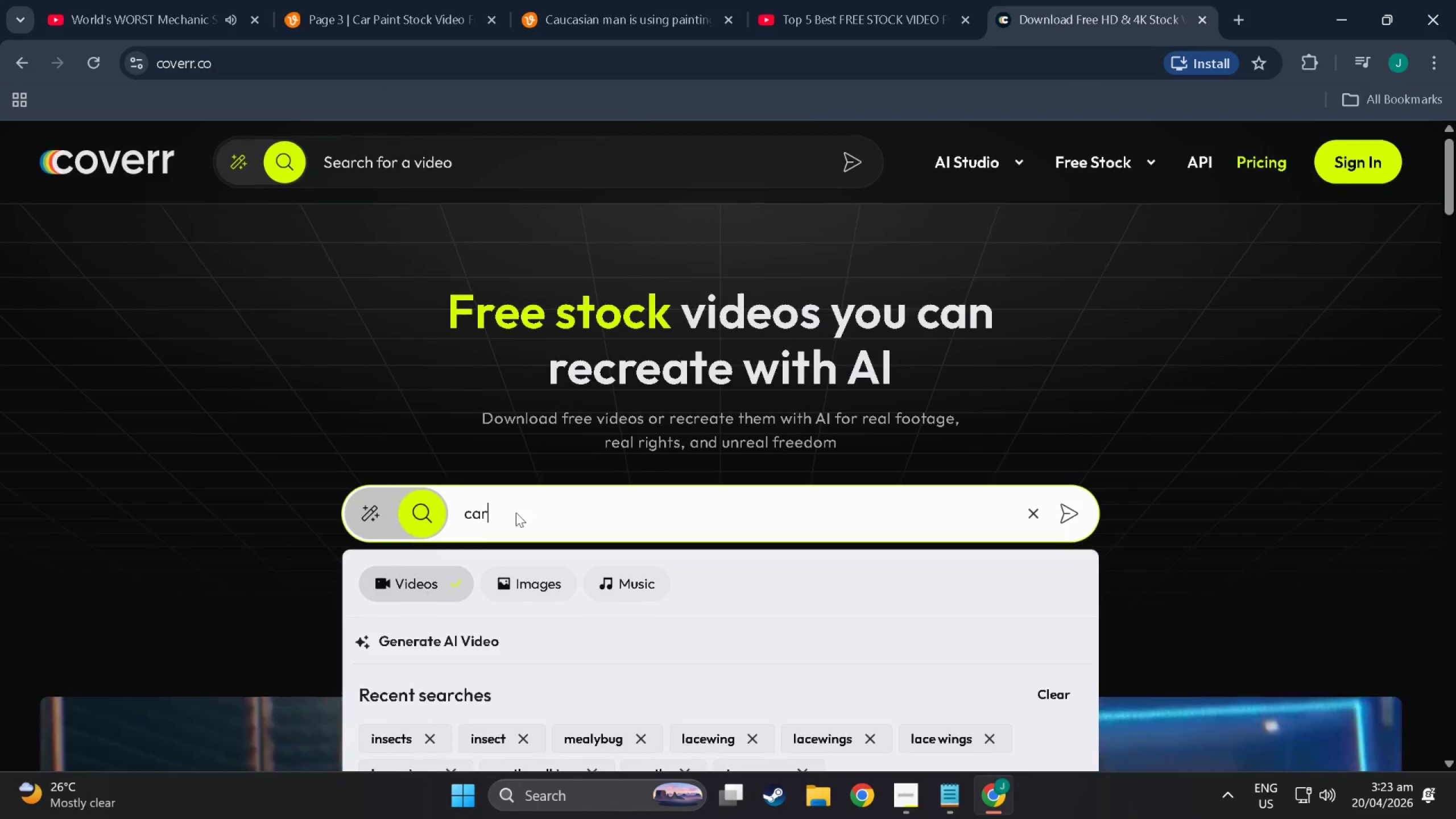 
key(Enter)
 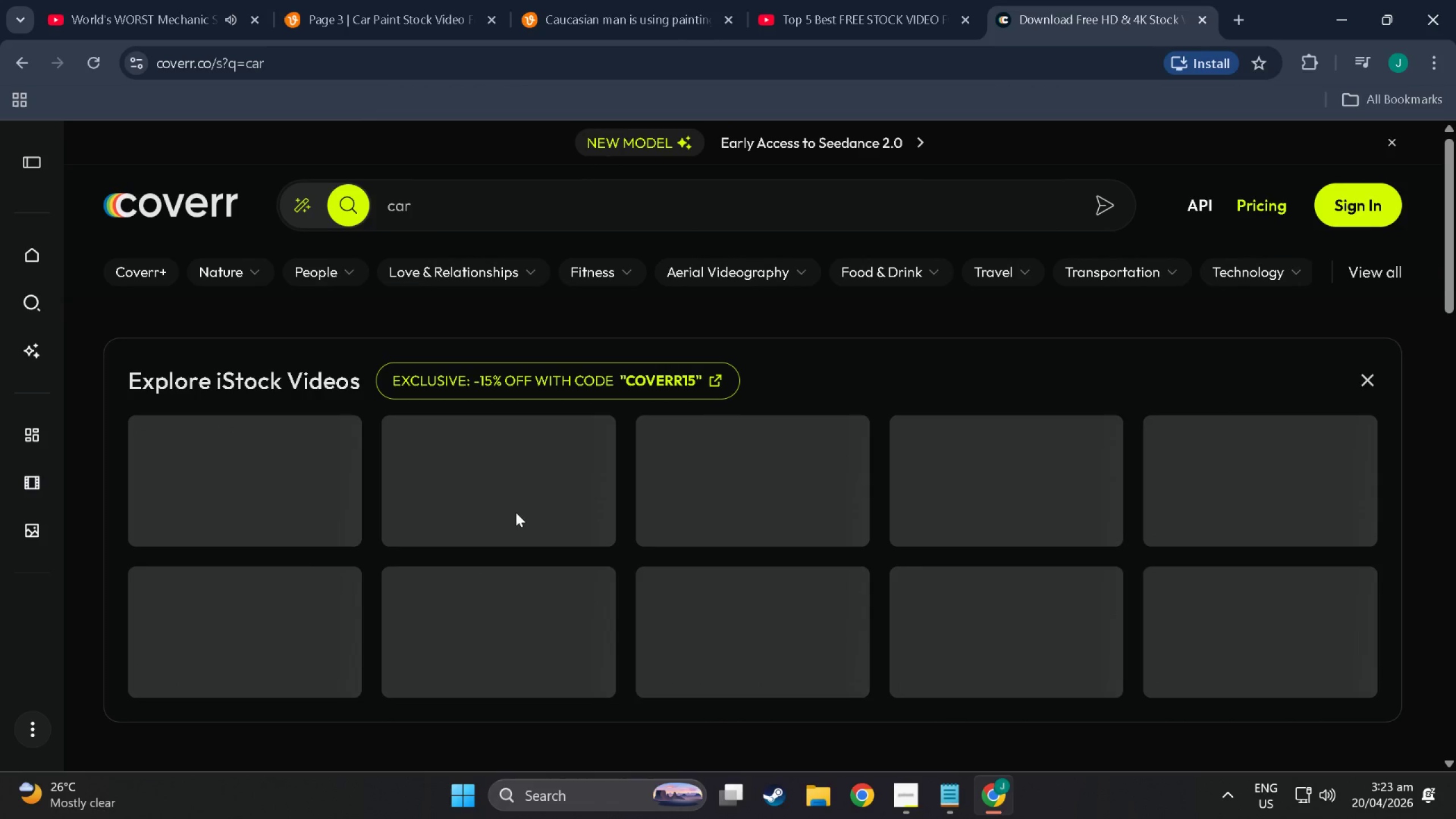 
scroll: coordinate [475, 526], scroll_direction: down, amount: 14.0
 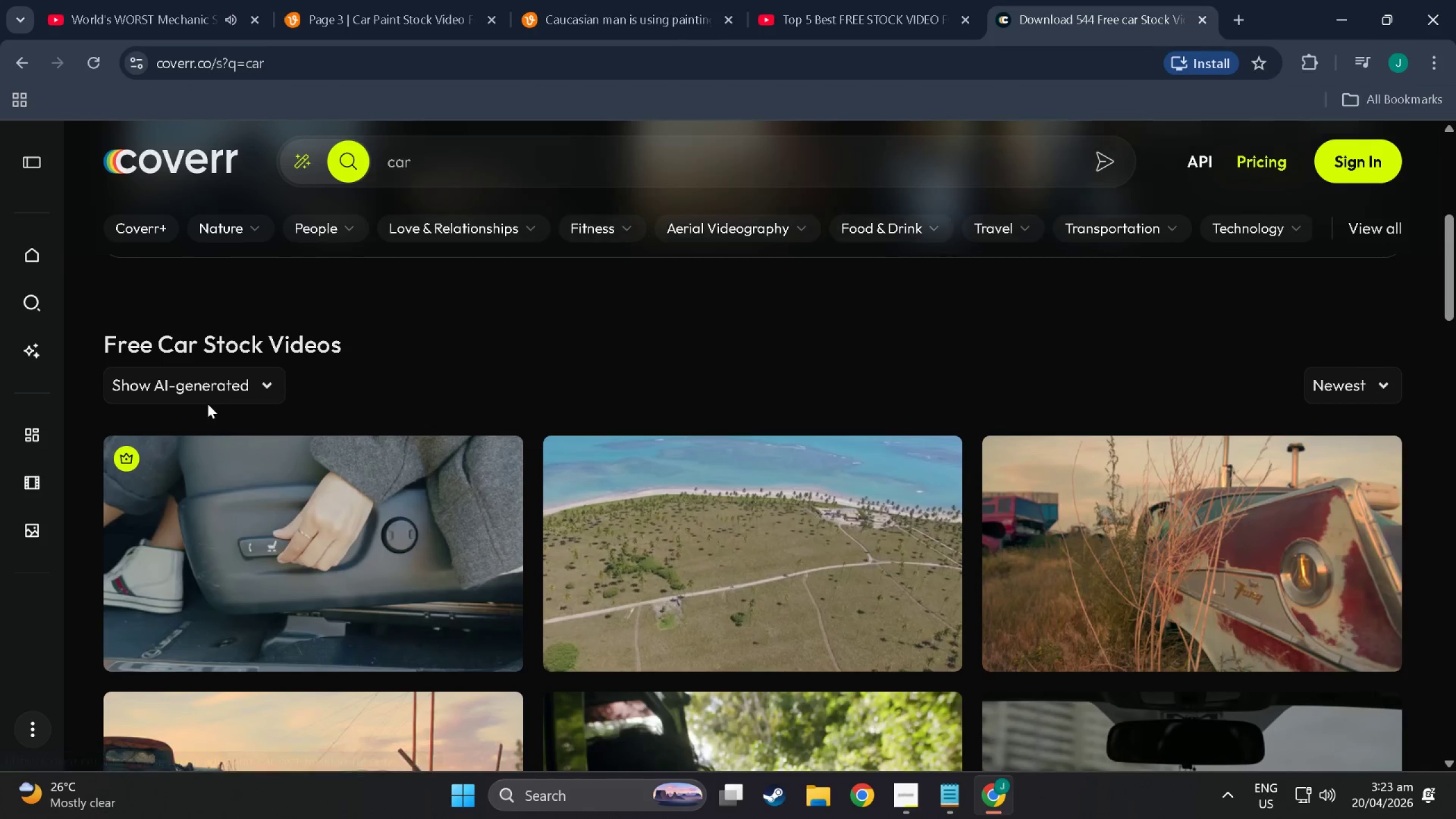 
left_click([229, 383])
 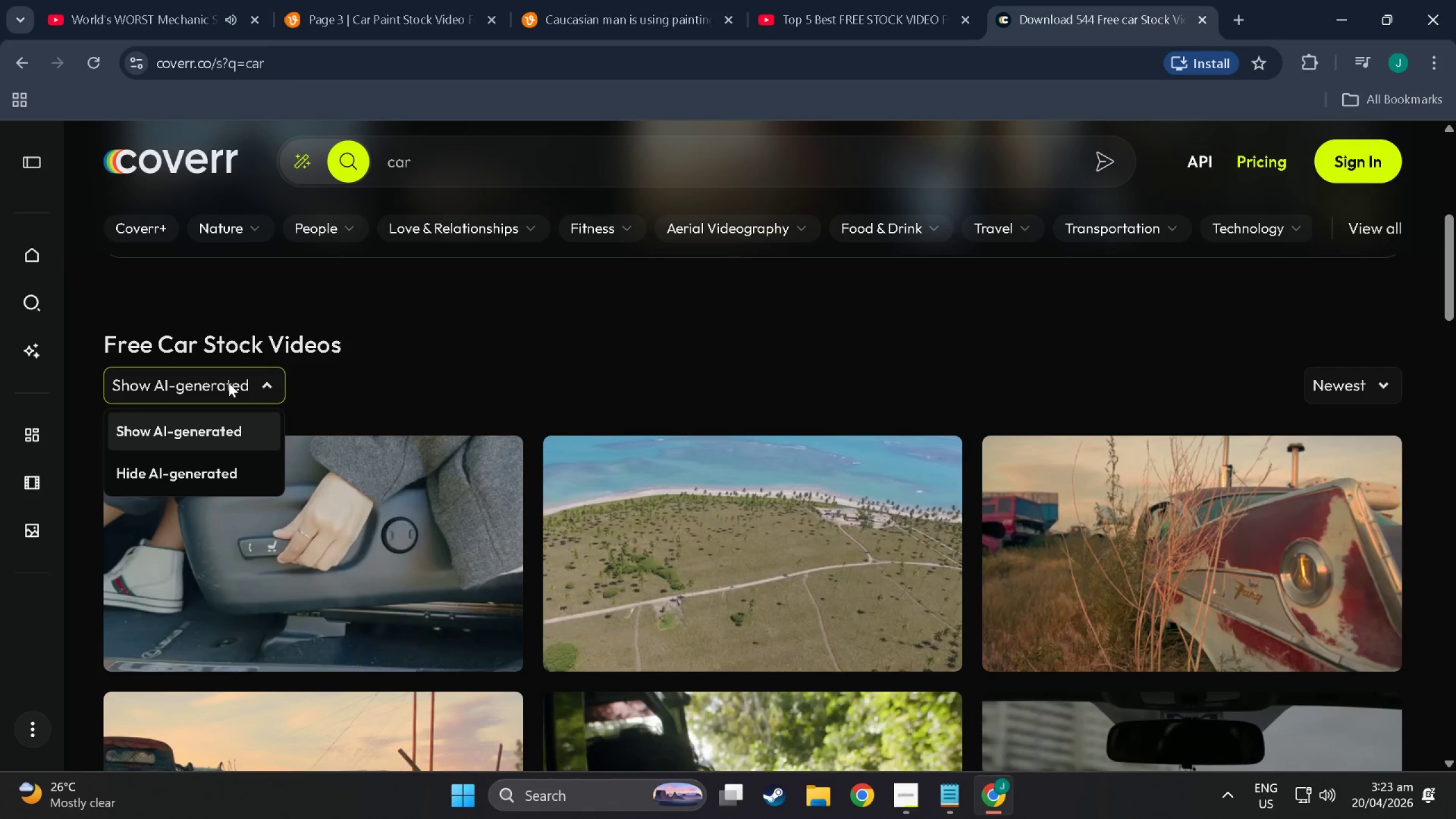 
left_click([229, 383])
 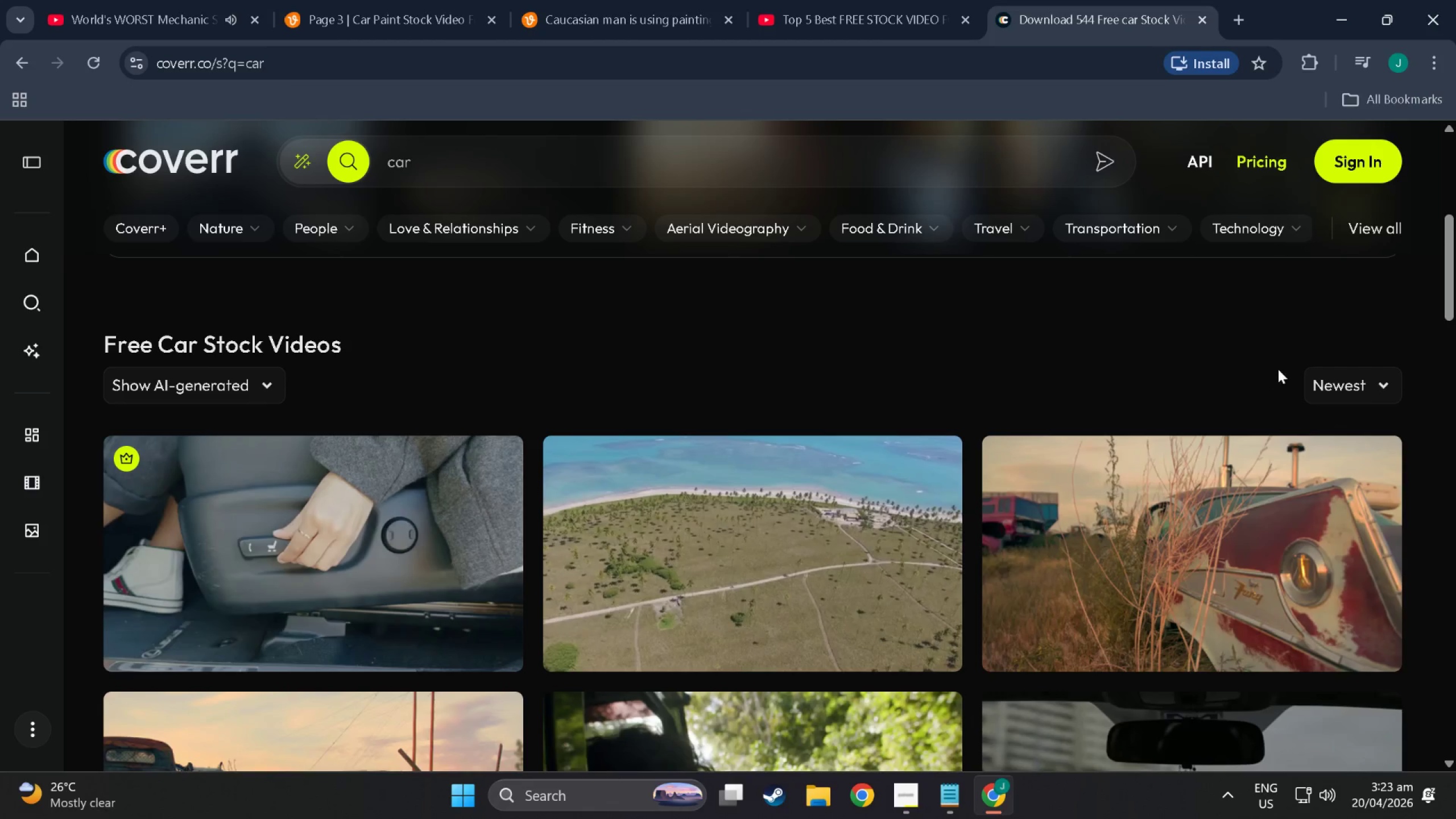 
left_click([1341, 383])
 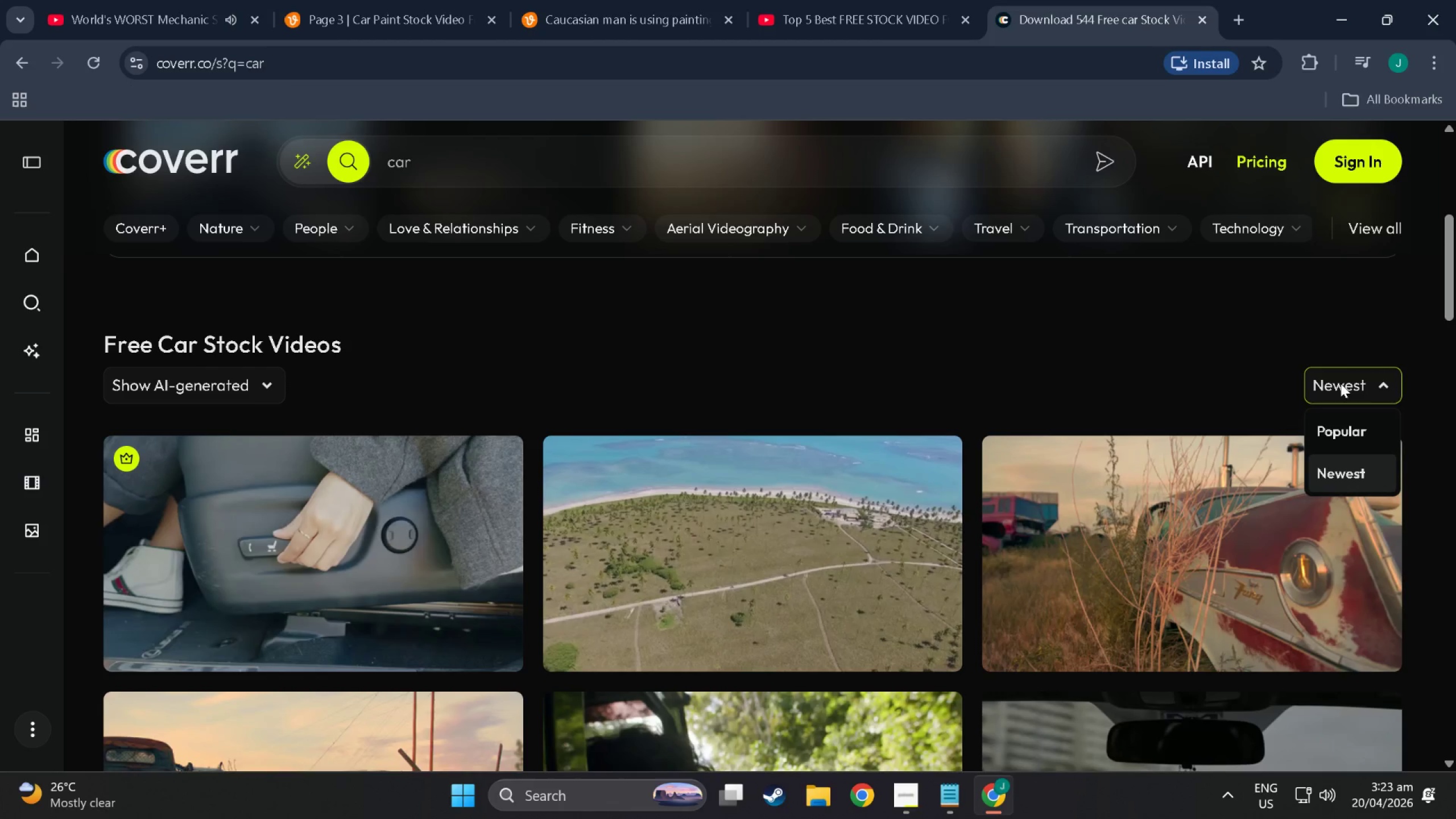 
left_click([1341, 383])
 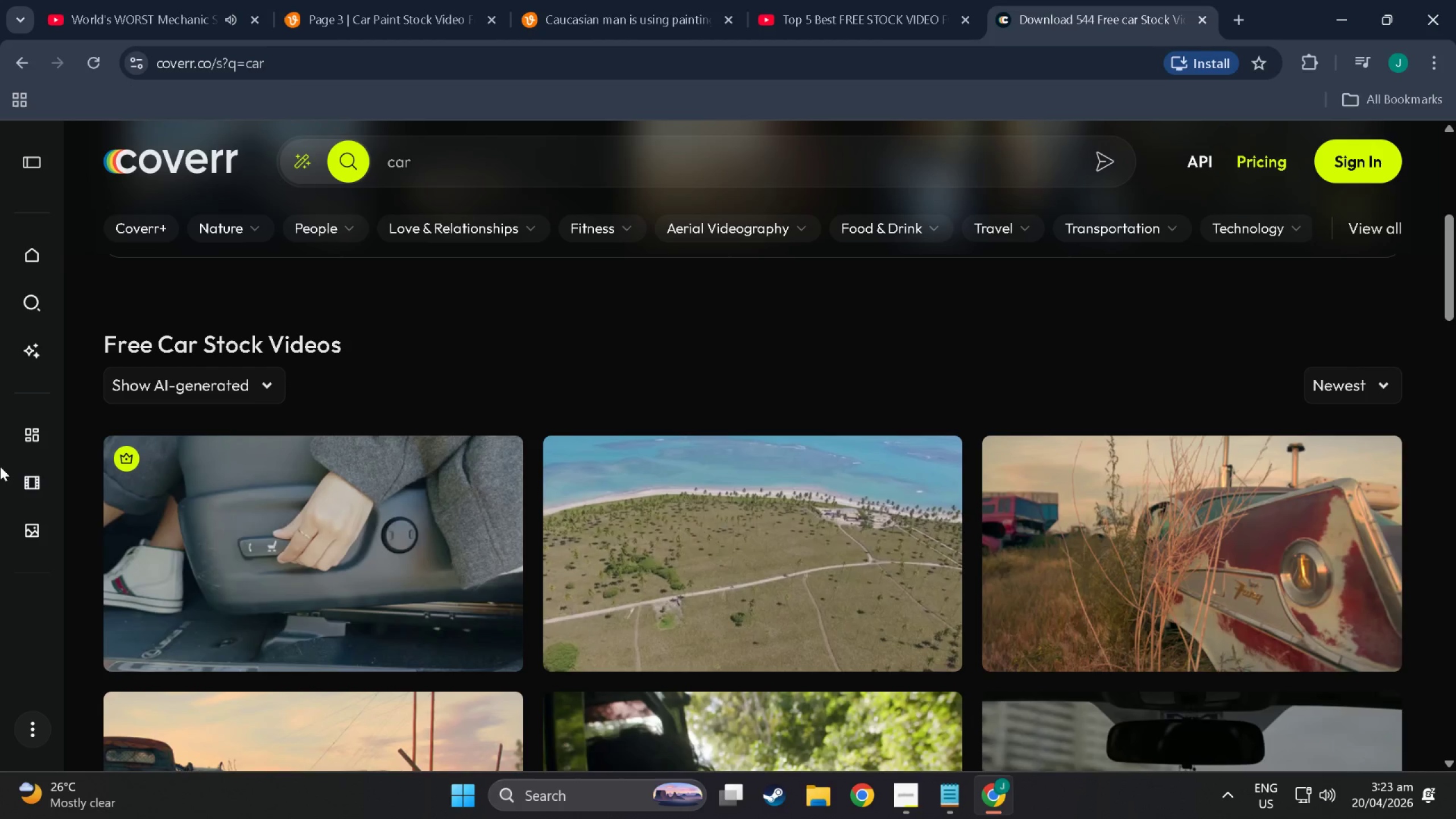 
scroll: coordinate [604, 556], scroll_direction: down, amount: 58.0
 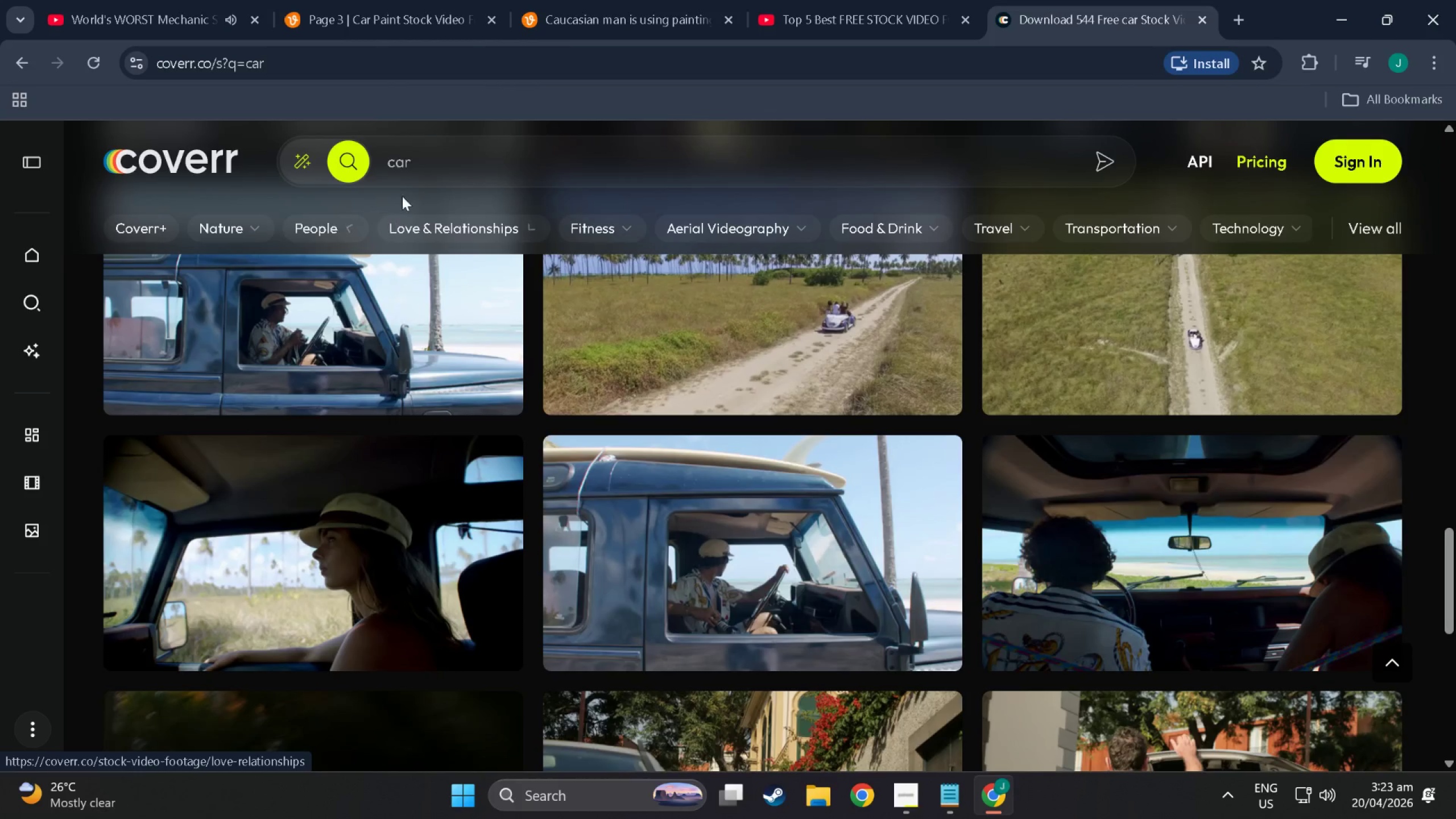 
left_click([447, 166])
 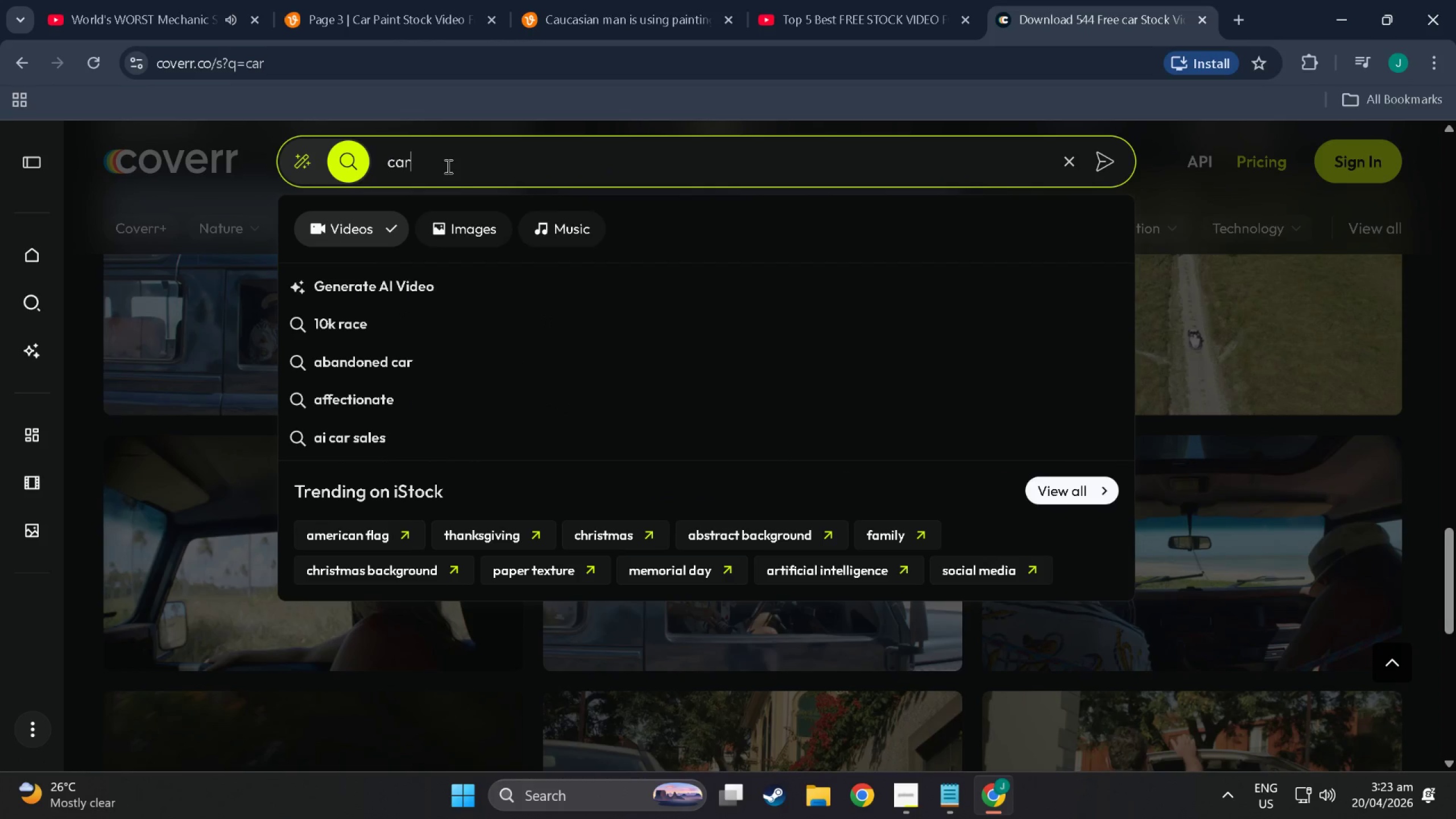 
type(p )
key(Backspace)
key(Backspace)
type( paint)
 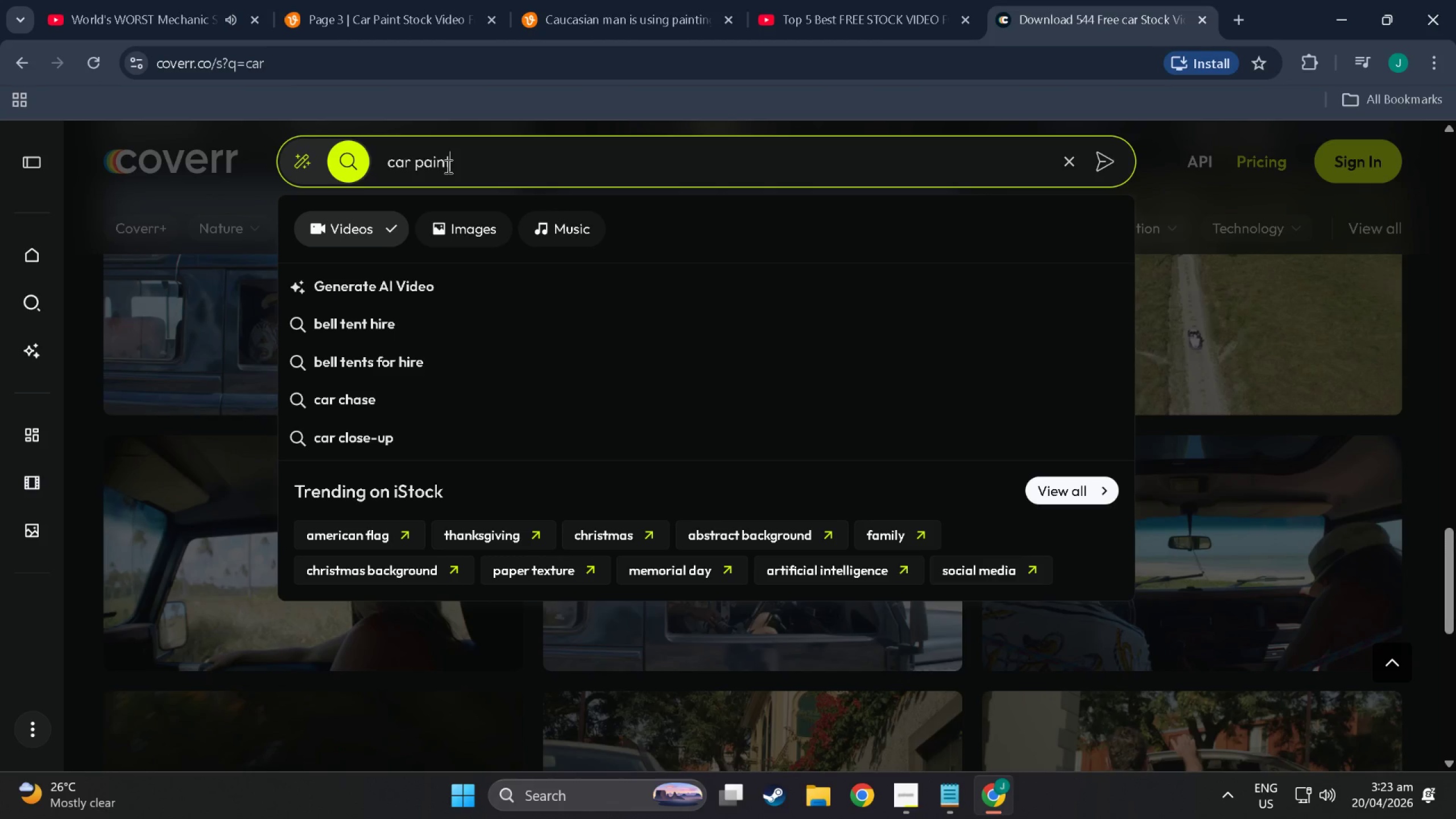 
key(Enter)
 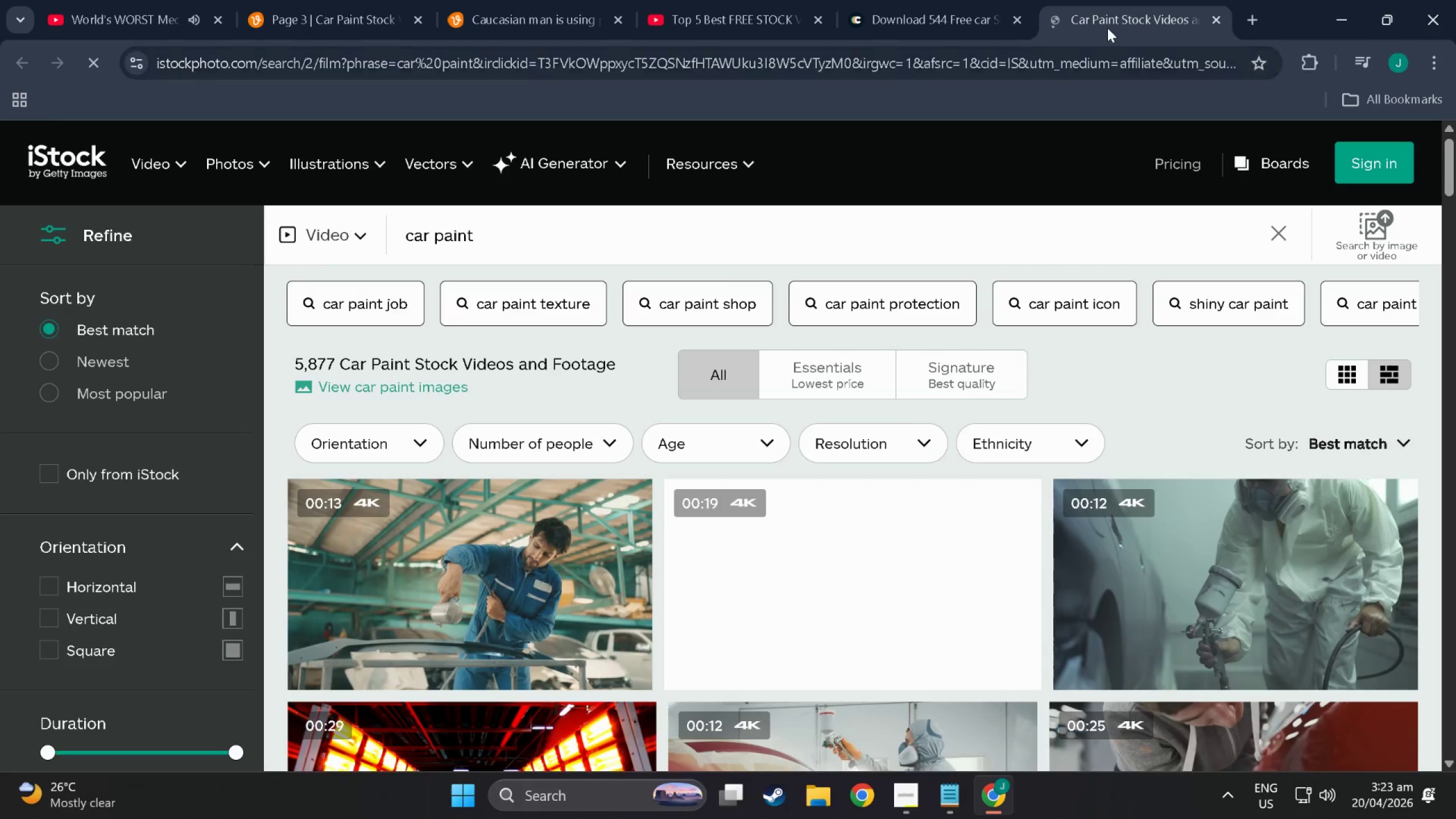 
scroll: coordinate [1275, 303], scroll_direction: down, amount: 9.0
 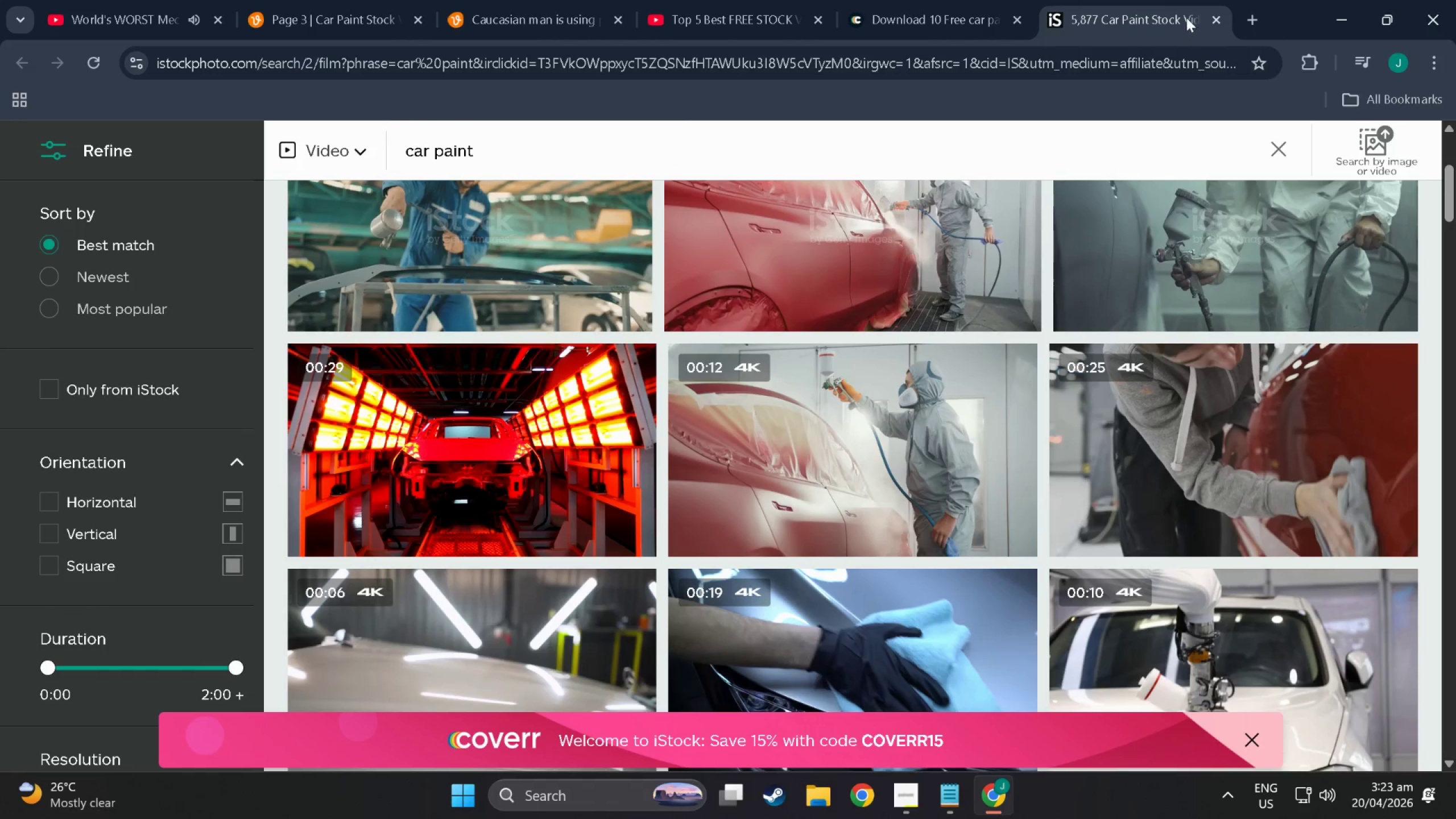 
left_click([1211, 13])
 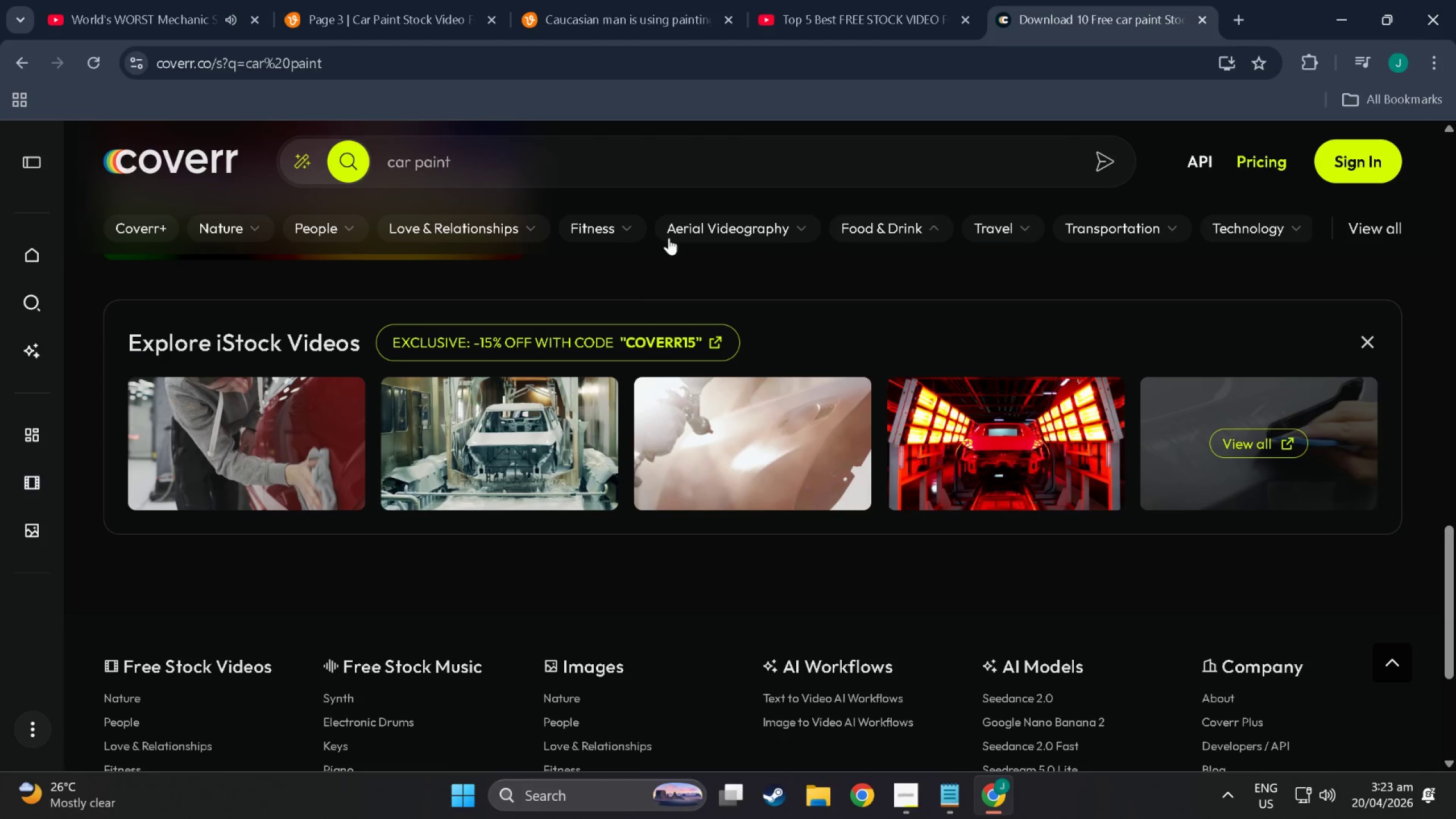 
scroll: coordinate [349, 452], scroll_direction: up, amount: 45.0
 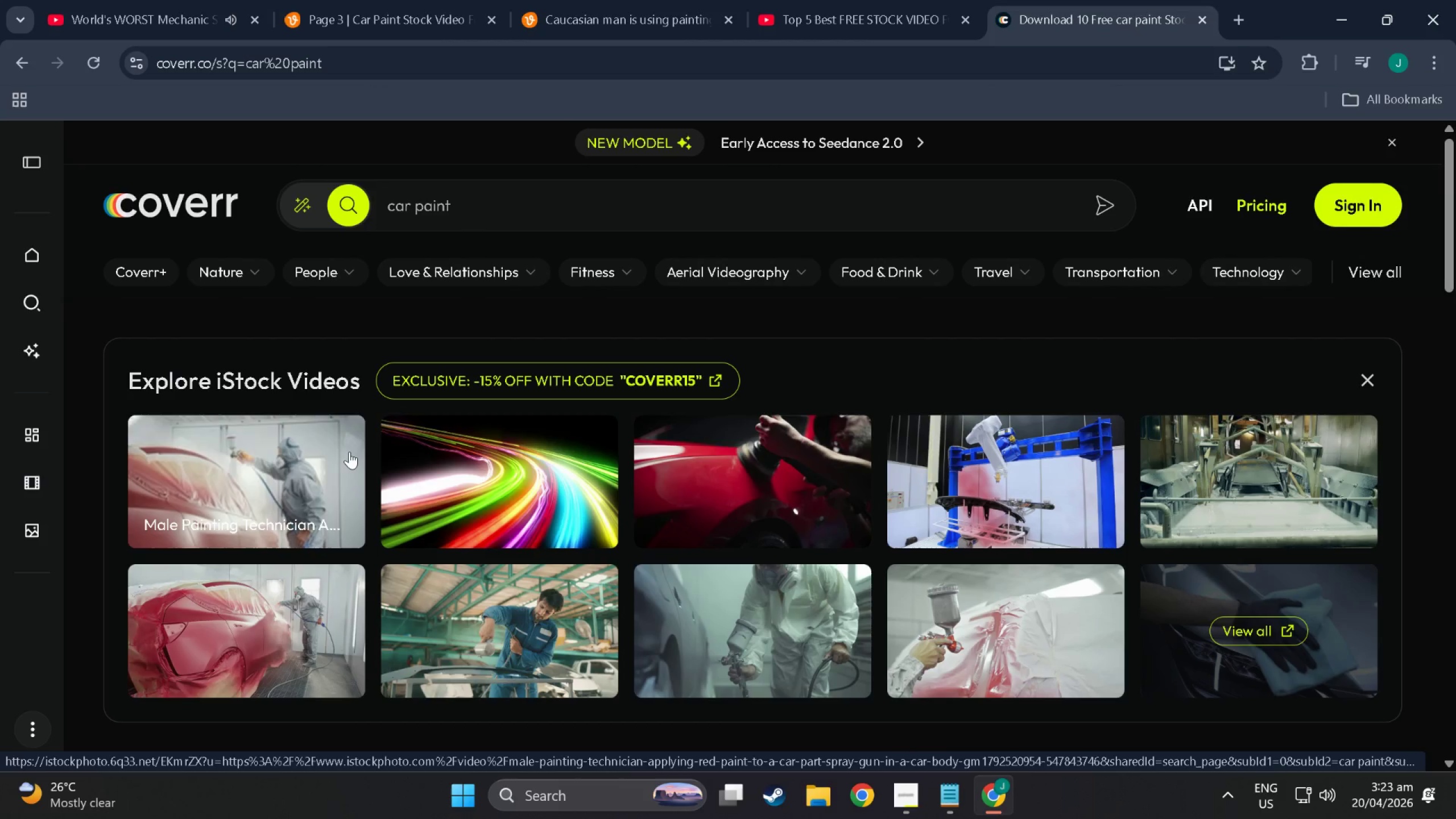 
scroll: coordinate [669, 615], scroll_direction: down, amount: 43.0
 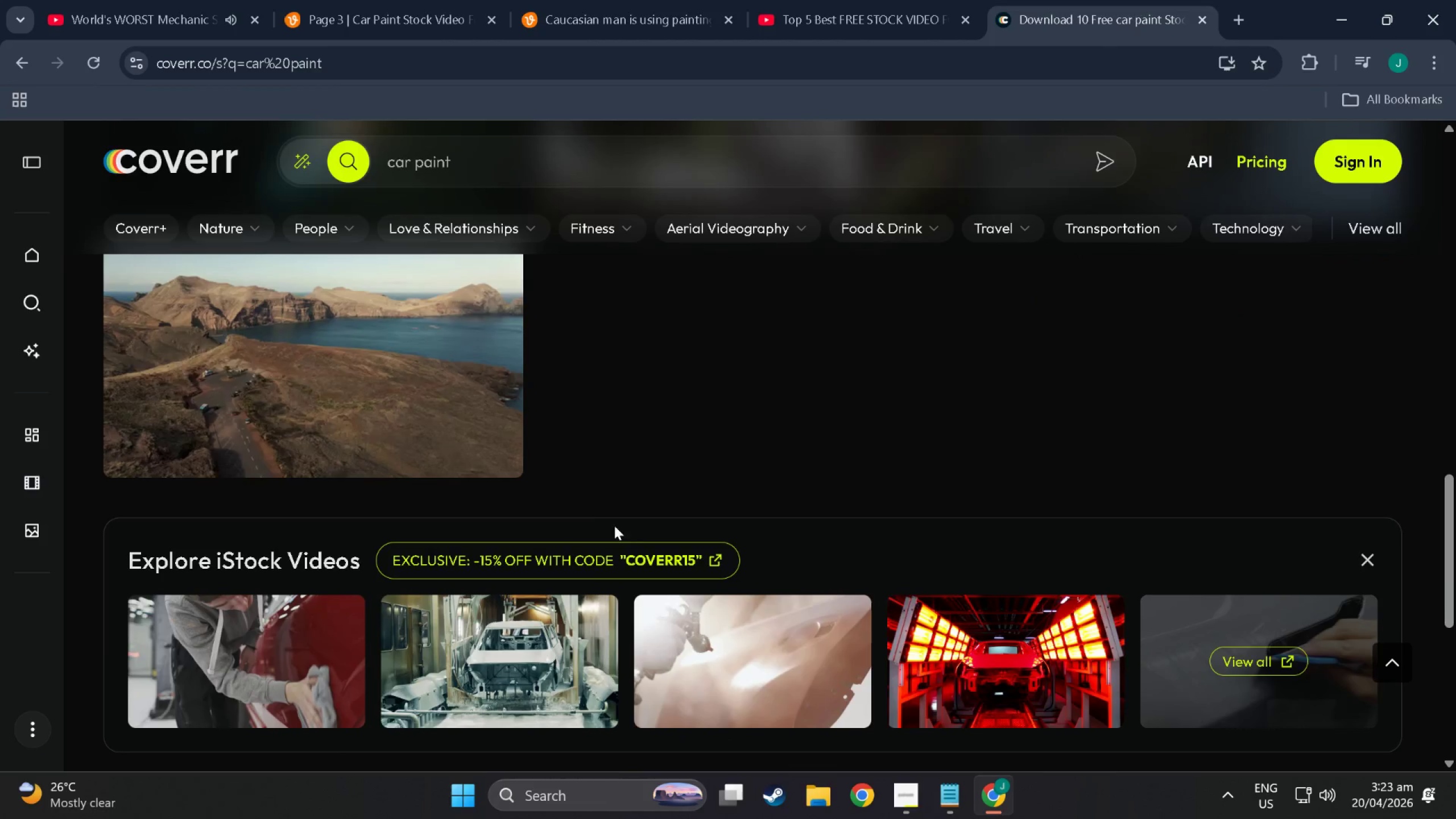 
scroll: coordinate [744, 557], scroll_direction: up, amount: 14.0
 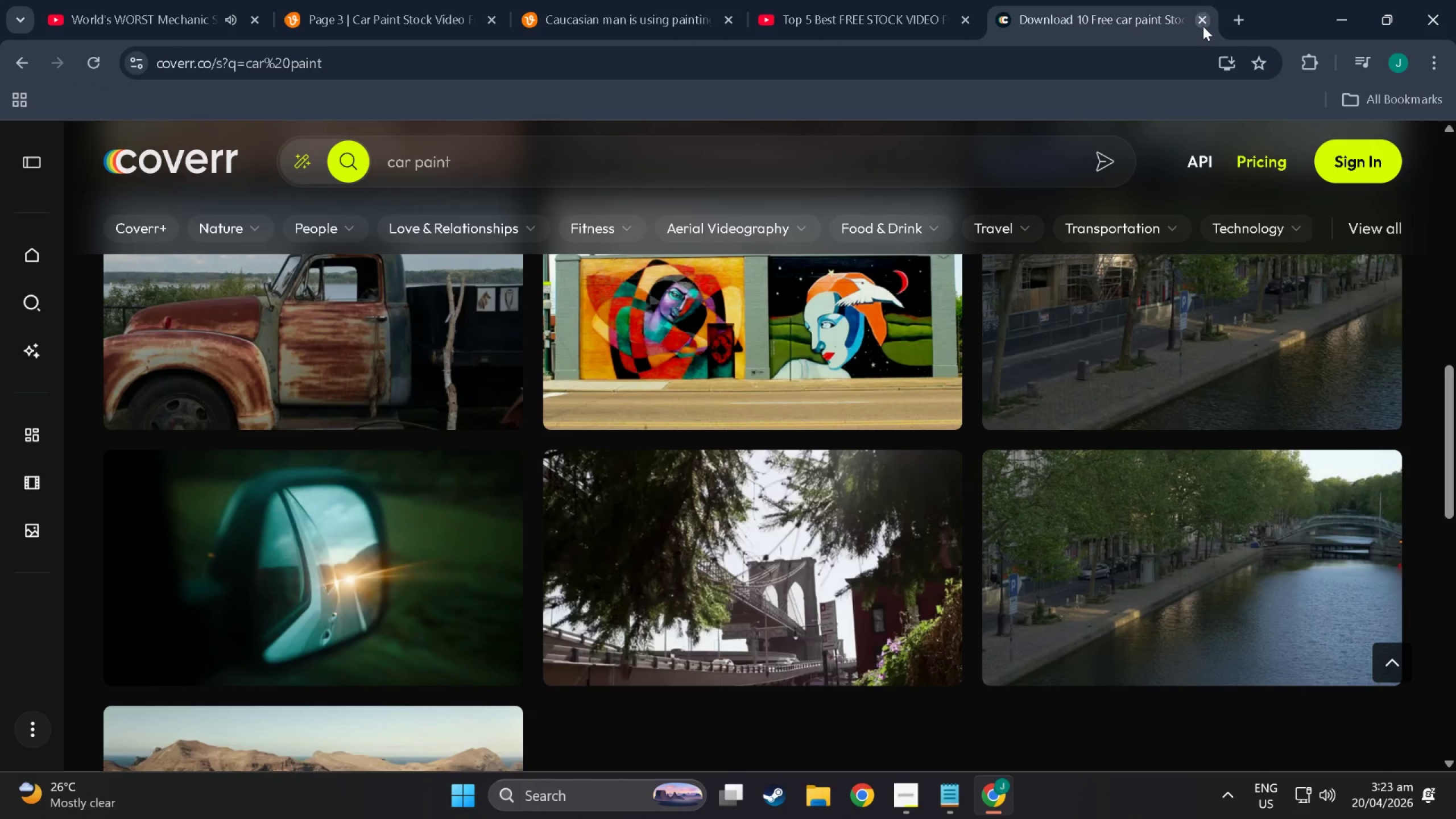 
left_click([1203, 26])
 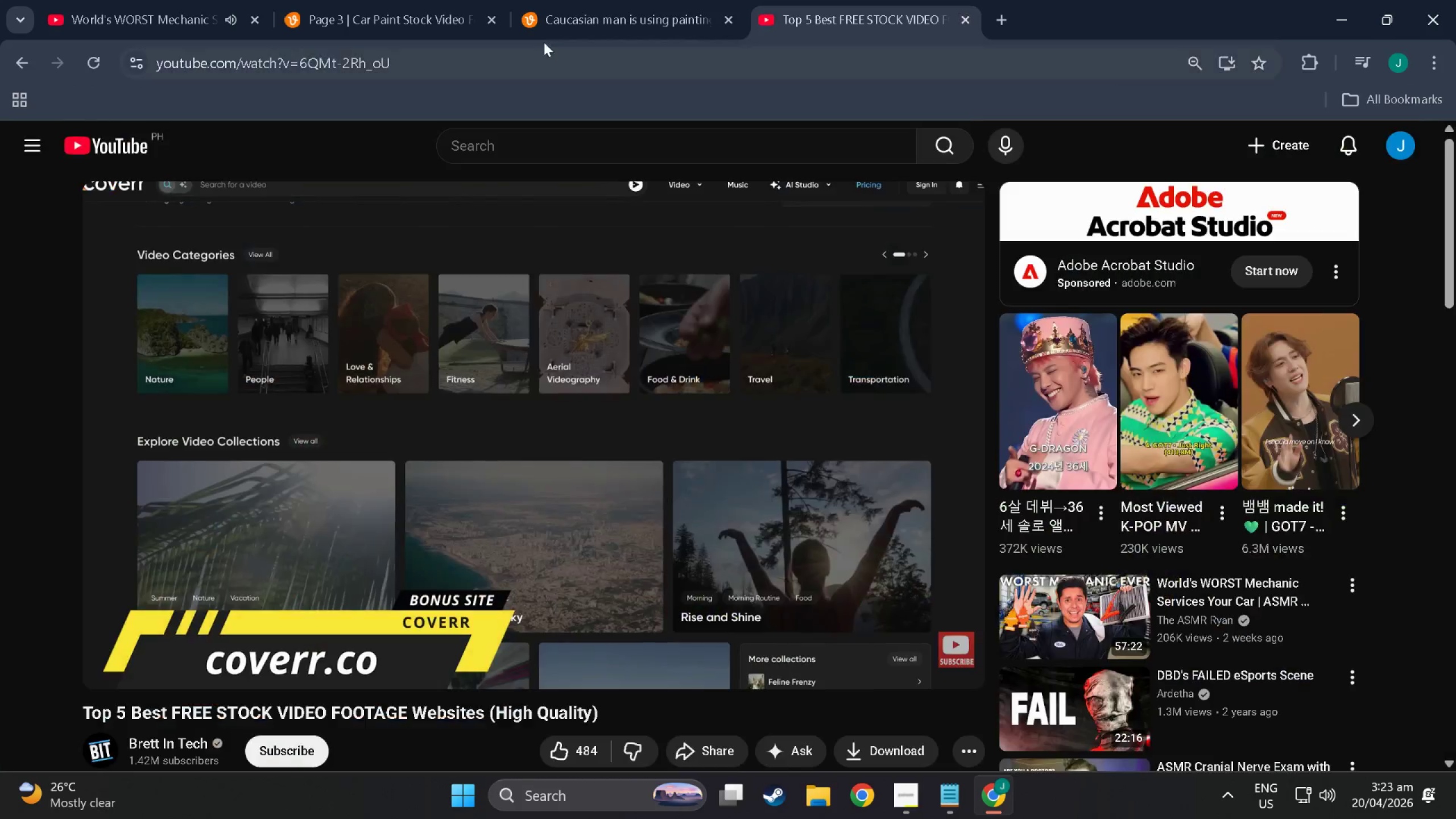 
left_click([587, 0])
 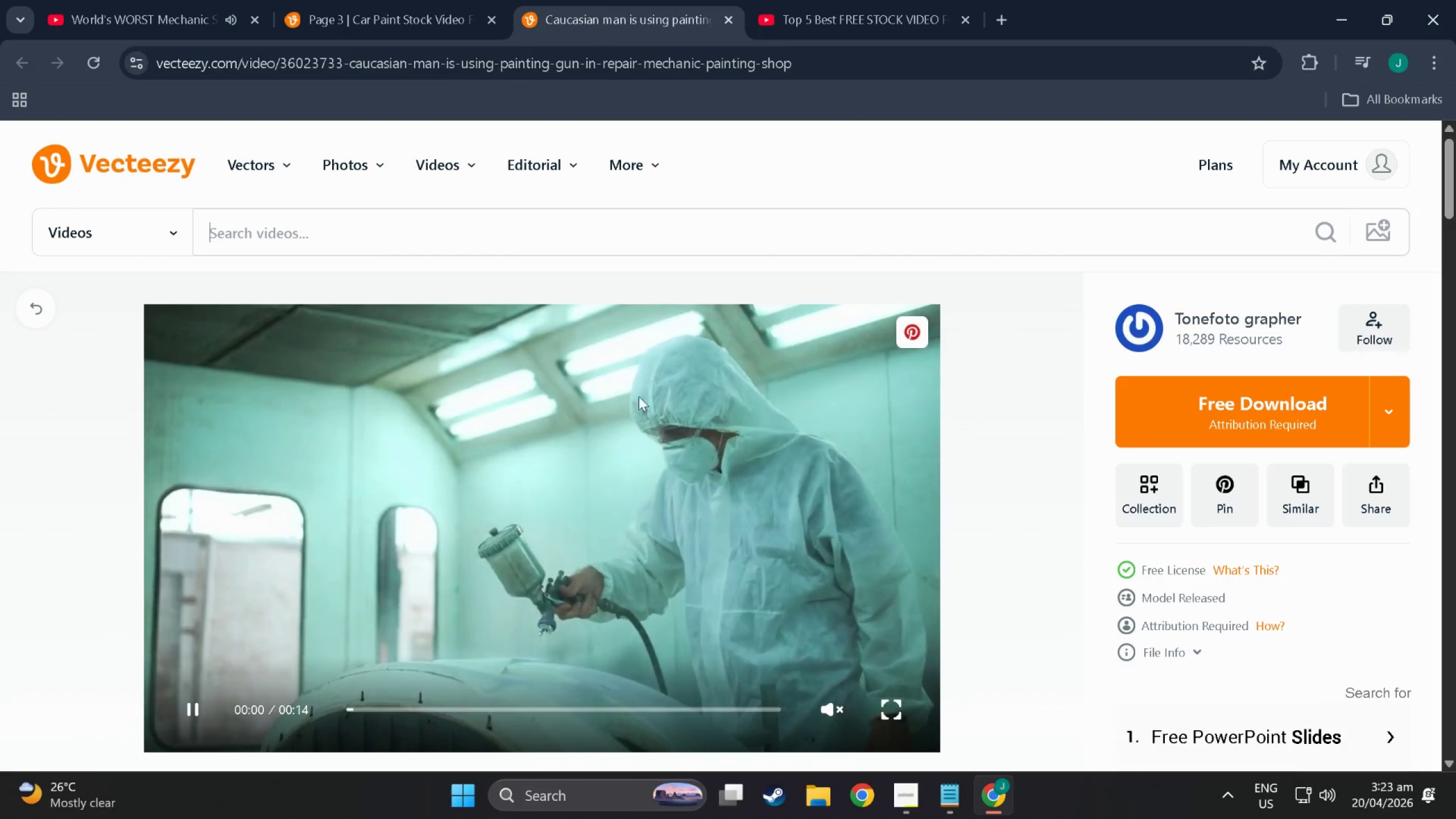 
scroll: coordinate [618, 432], scroll_direction: down, amount: 4.0
 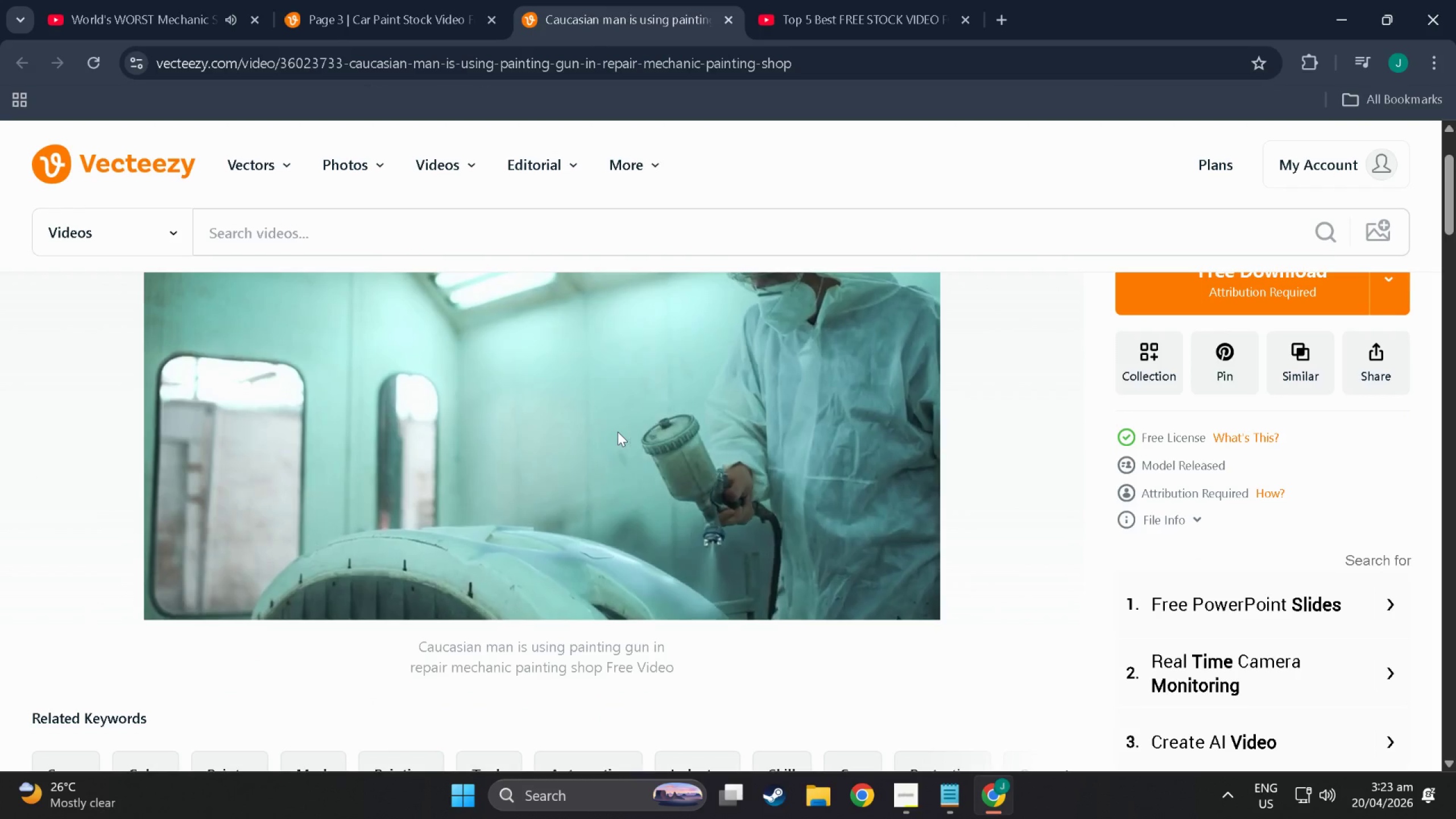 
scroll: coordinate [624, 484], scroll_direction: up, amount: 6.0
 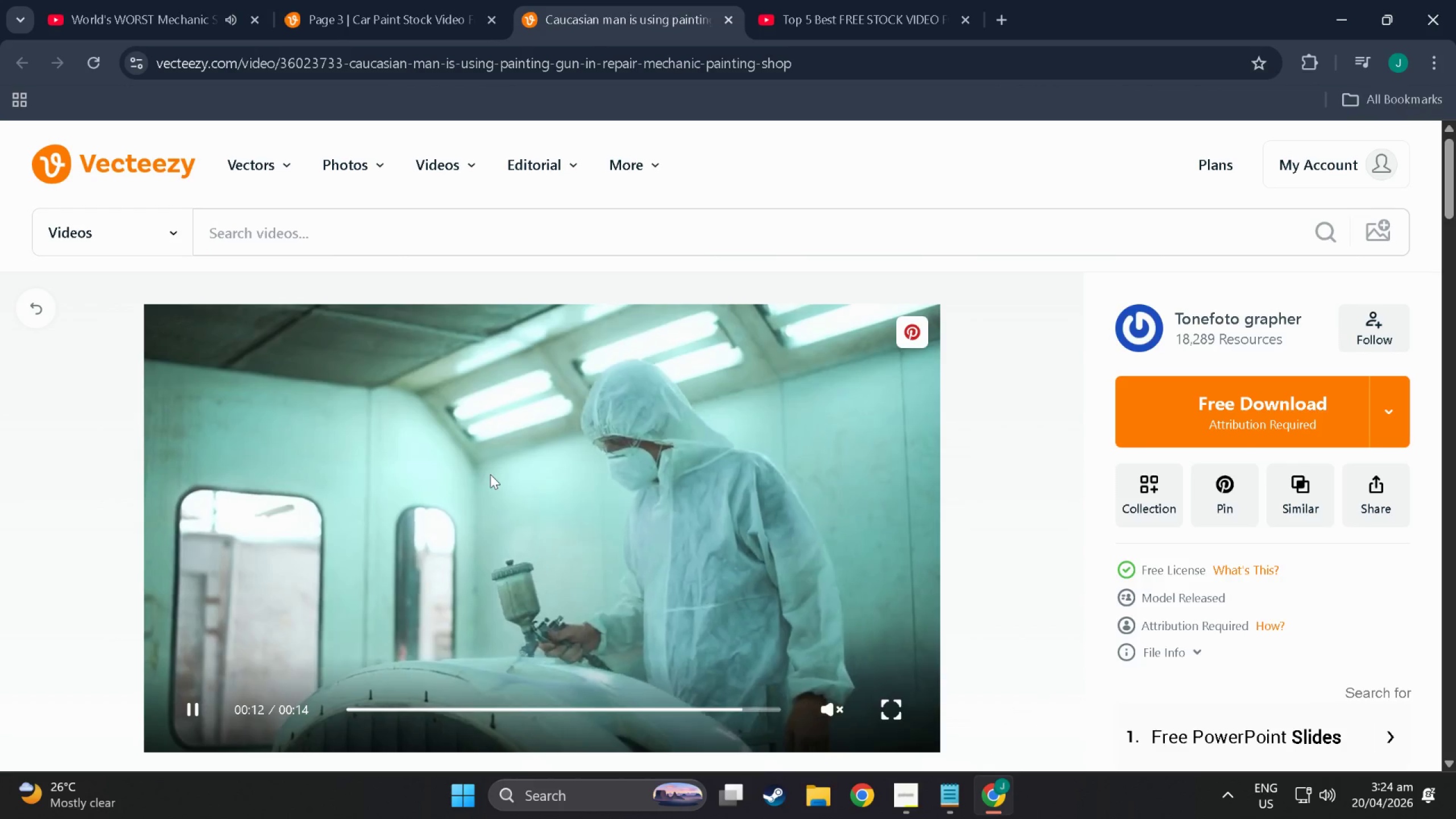 
wait(12.29)
 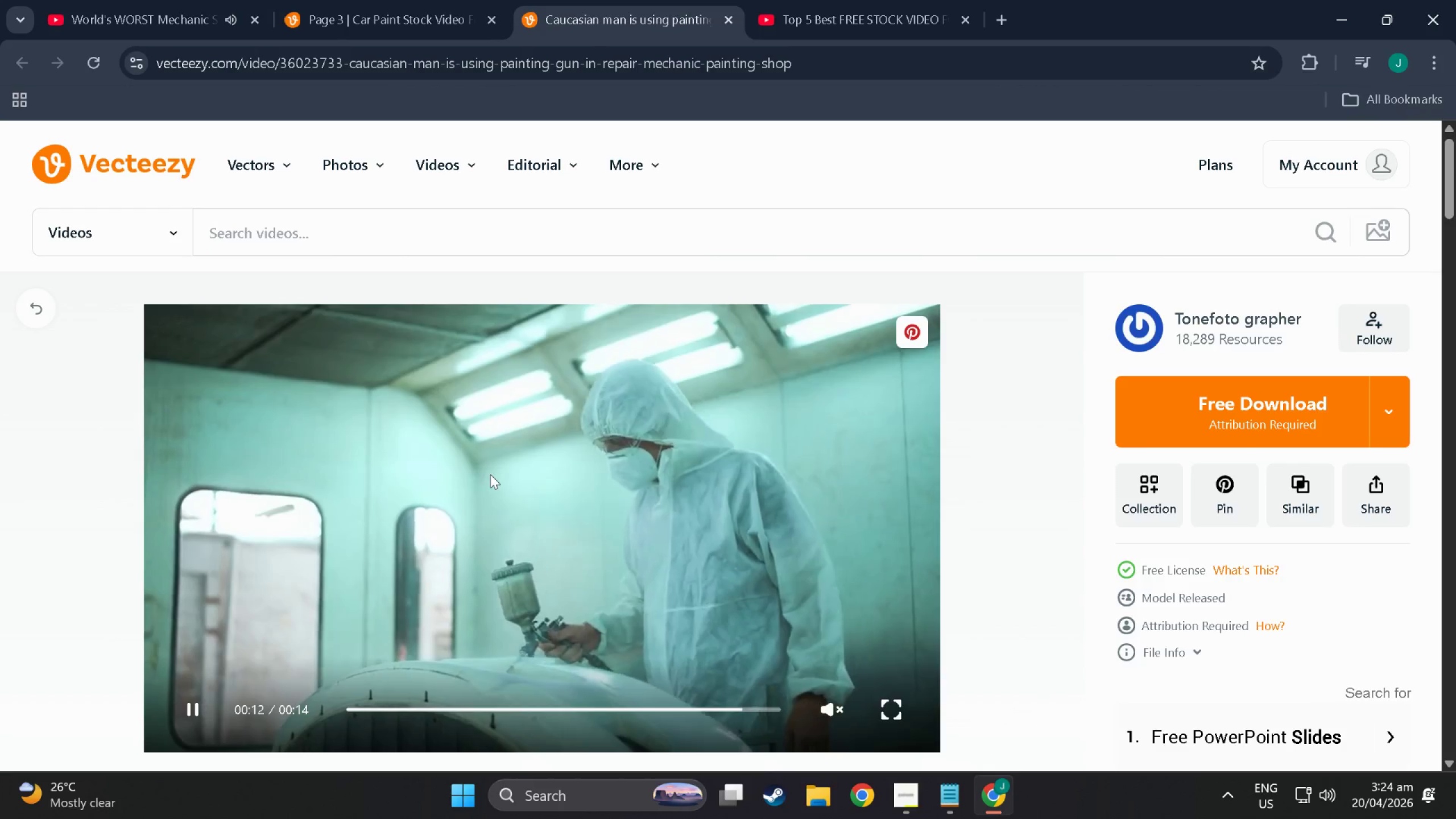 
scroll: coordinate [597, 511], scroll_direction: up, amount: 2.0
 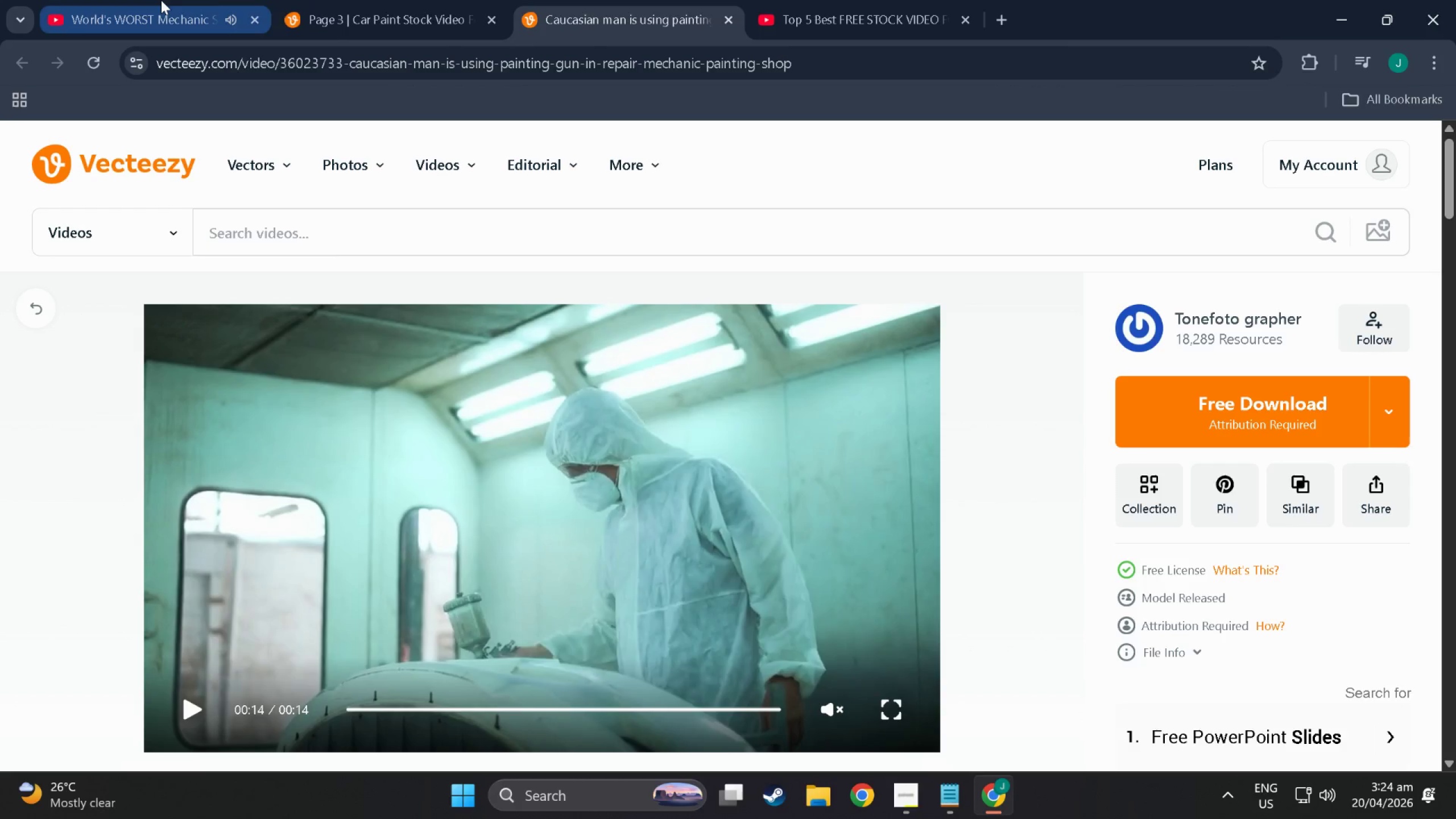 
left_click([340, 2])
 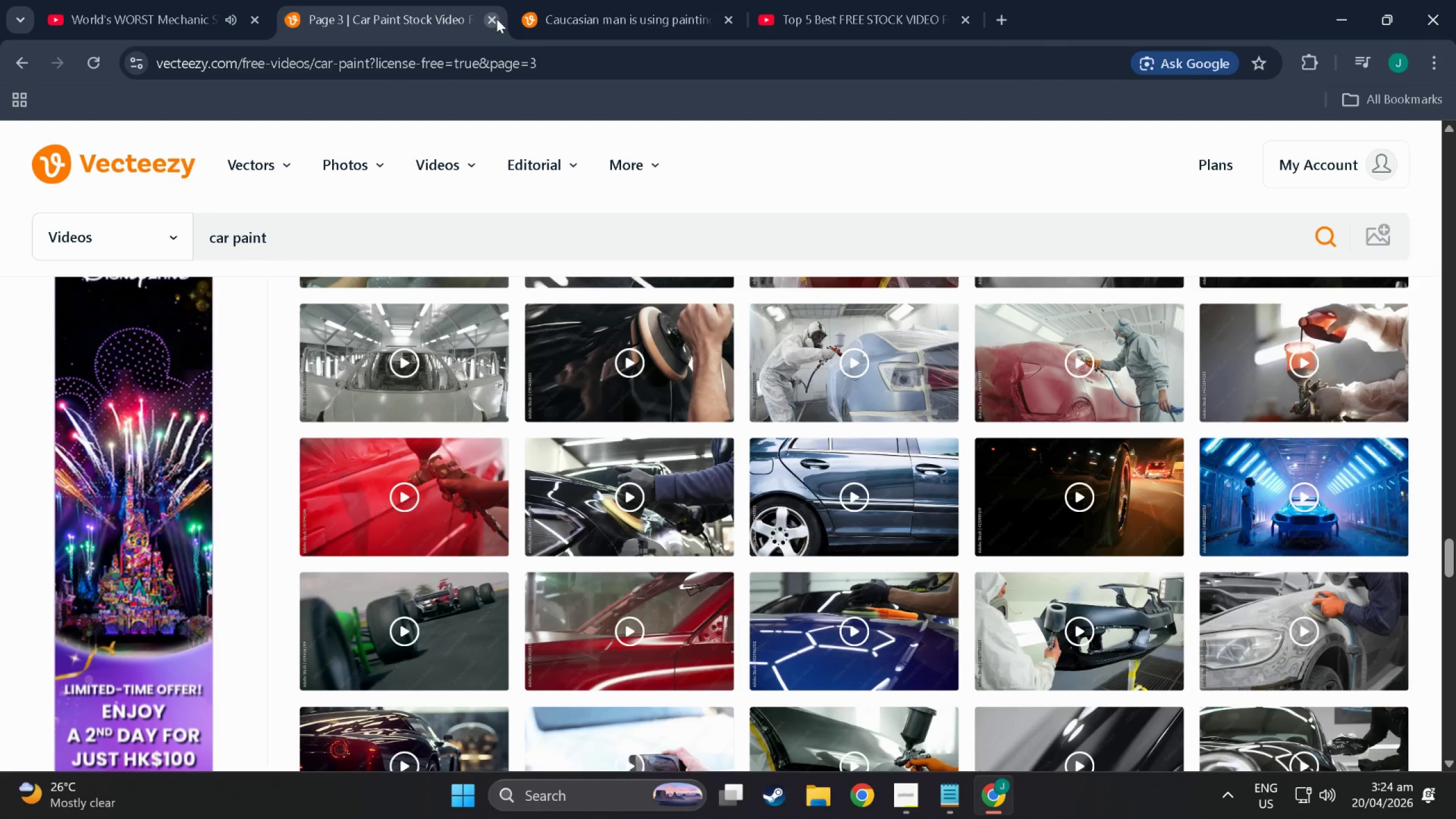 
left_click([497, 19])
 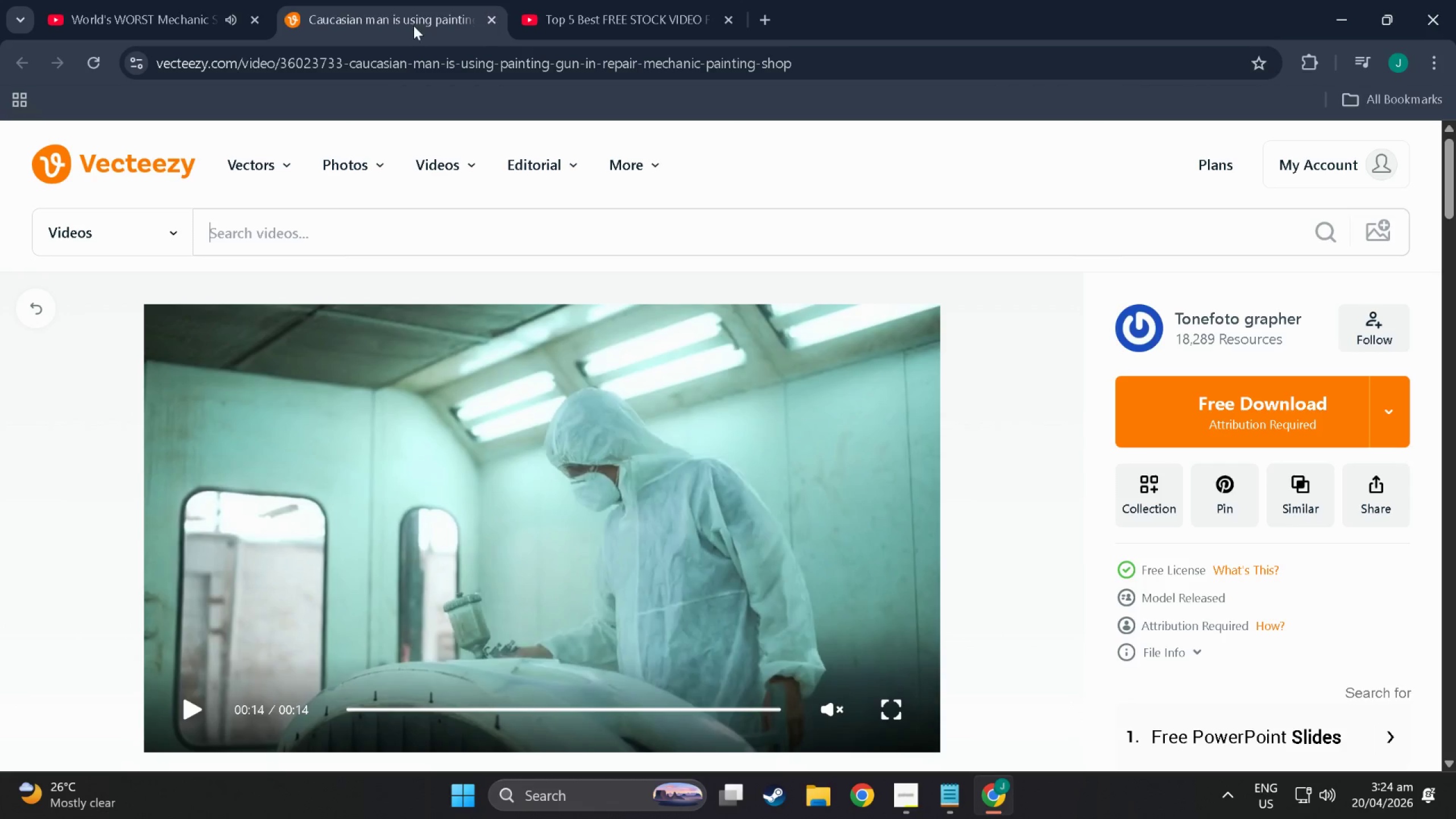 
left_click([135, 0])
 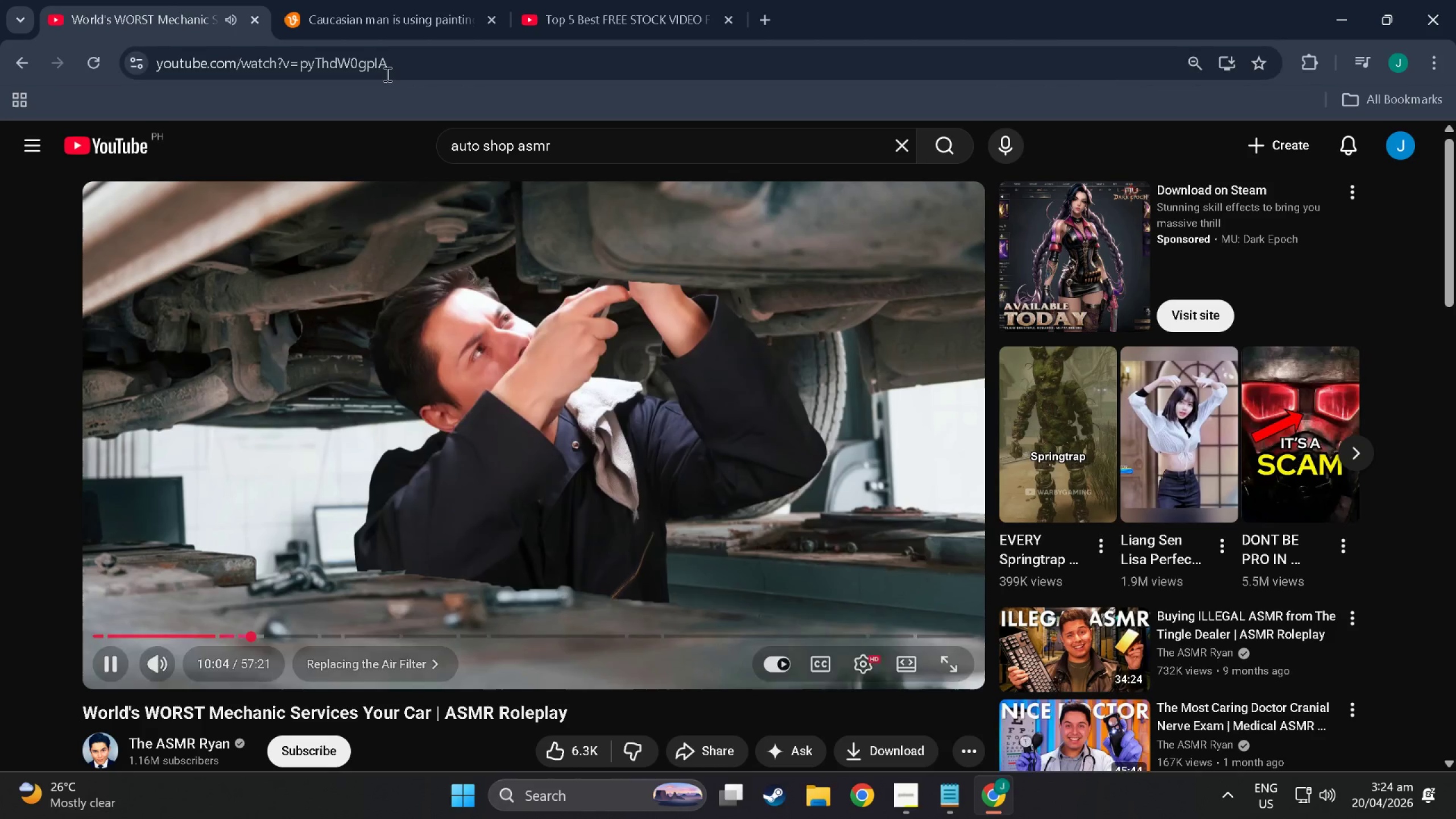 
left_click([384, 0])
 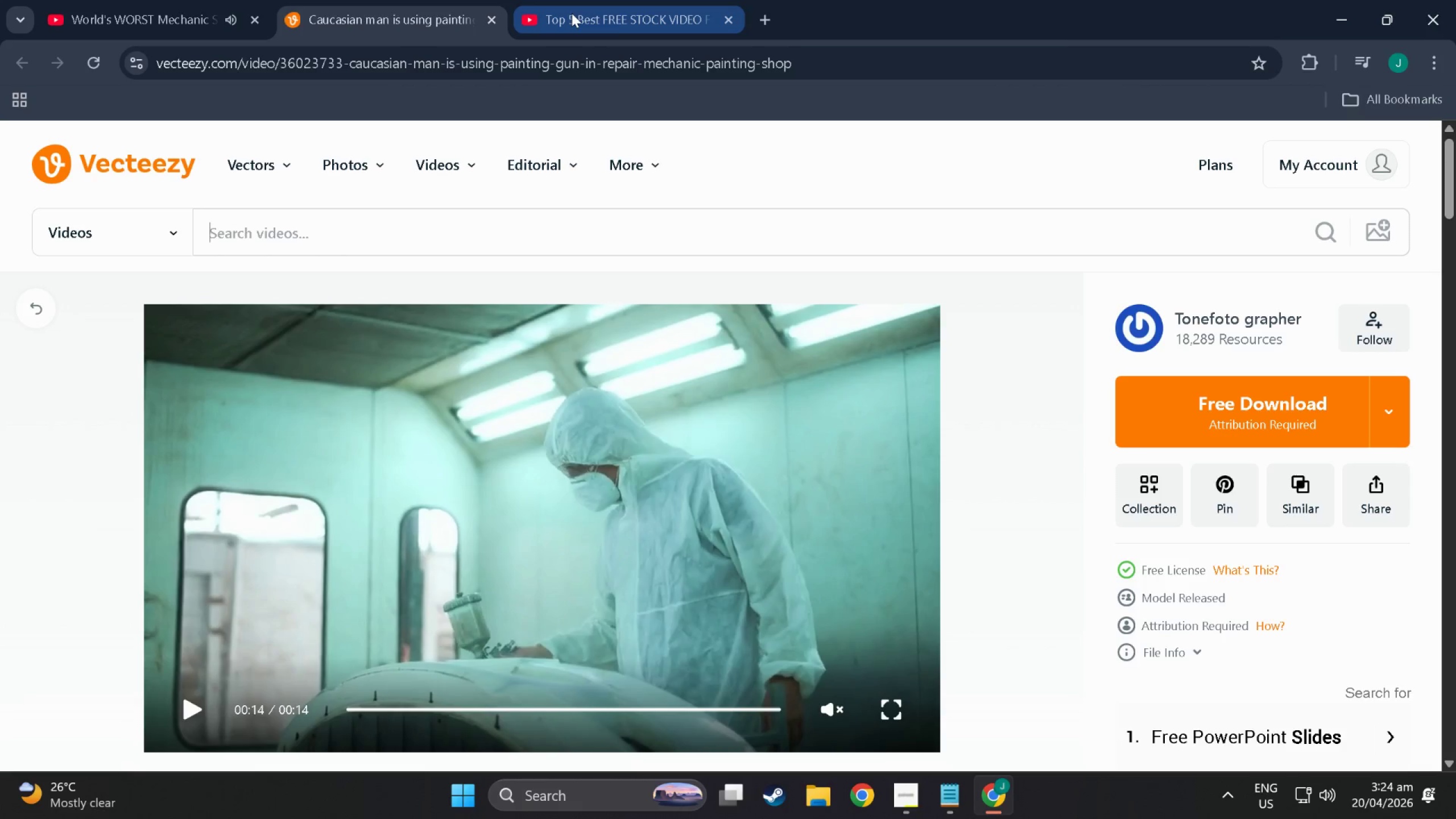 
left_click([733, 16])
 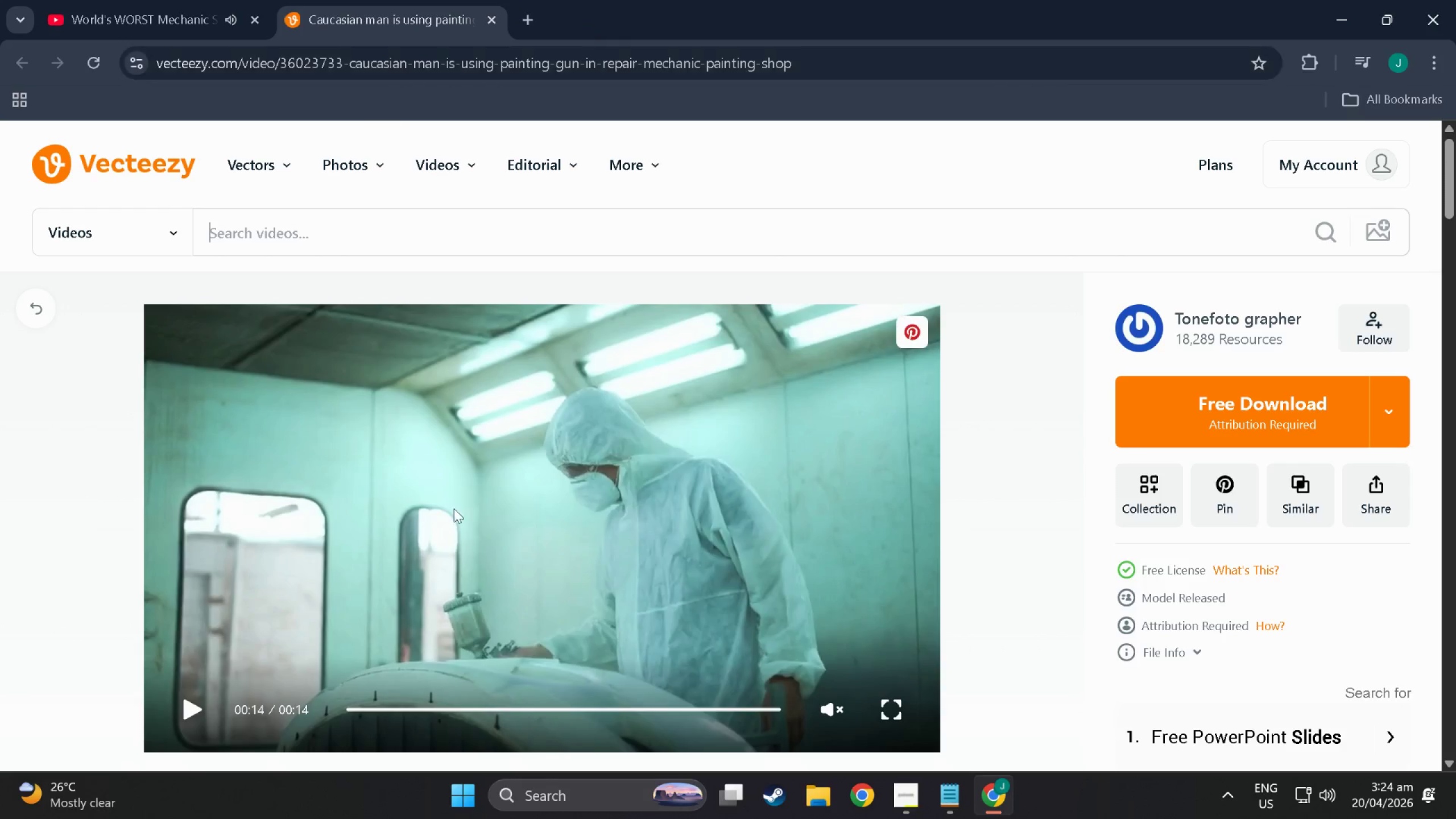 
scroll: coordinate [560, 464], scroll_direction: down, amount: 69.0
 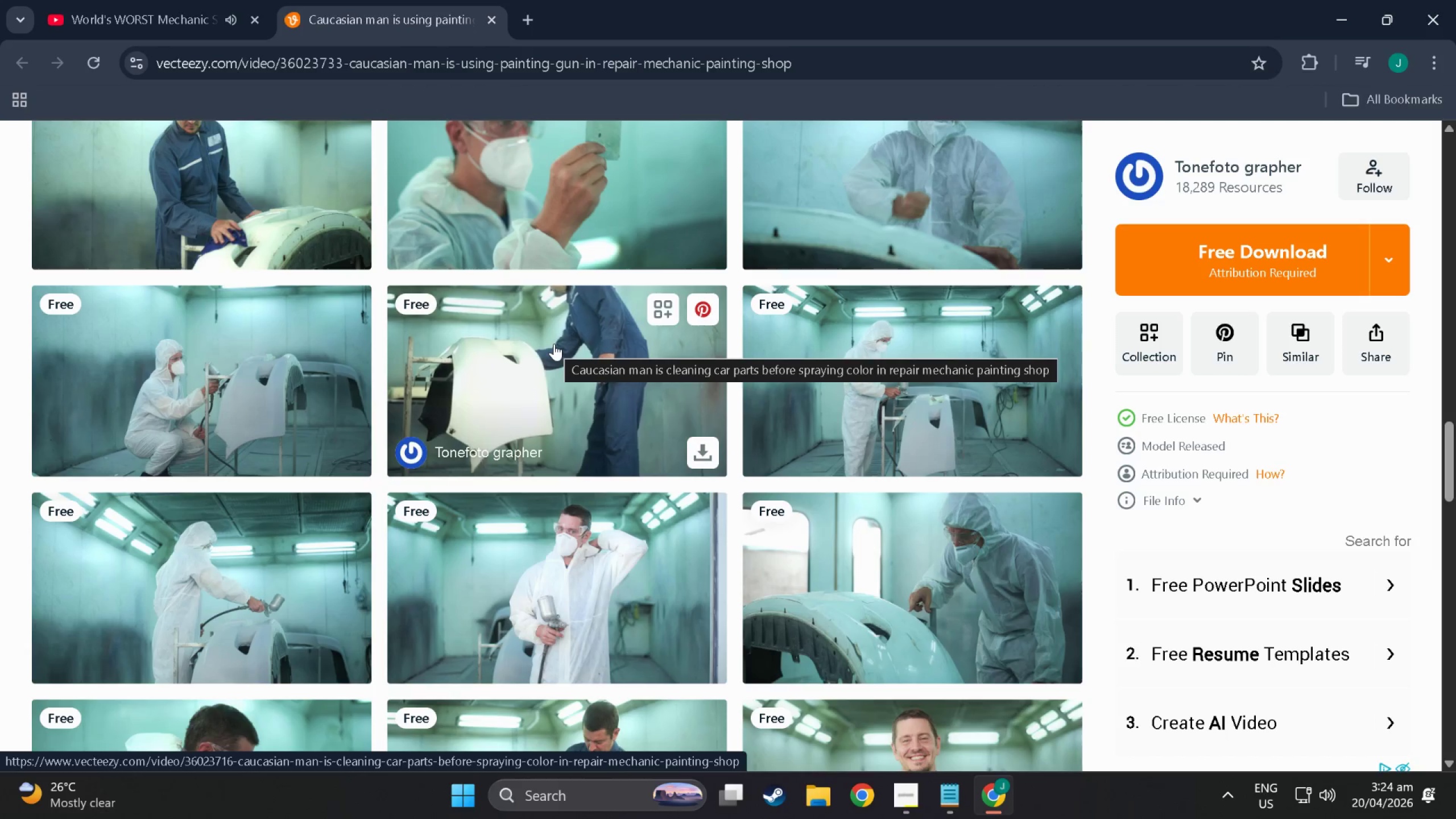 
scroll: coordinate [554, 344], scroll_direction: down, amount: 1.0
 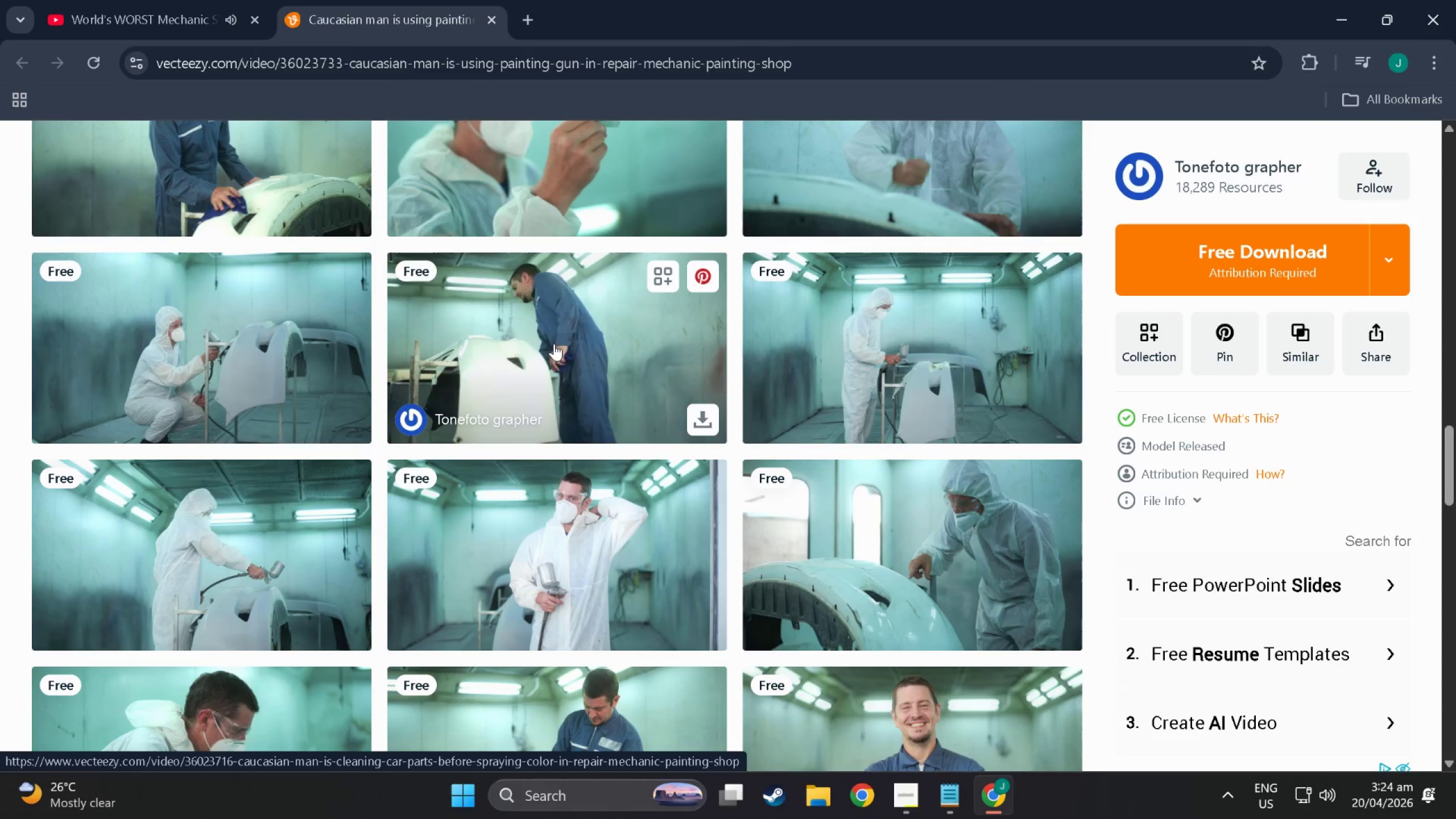 
wait(8.05)
 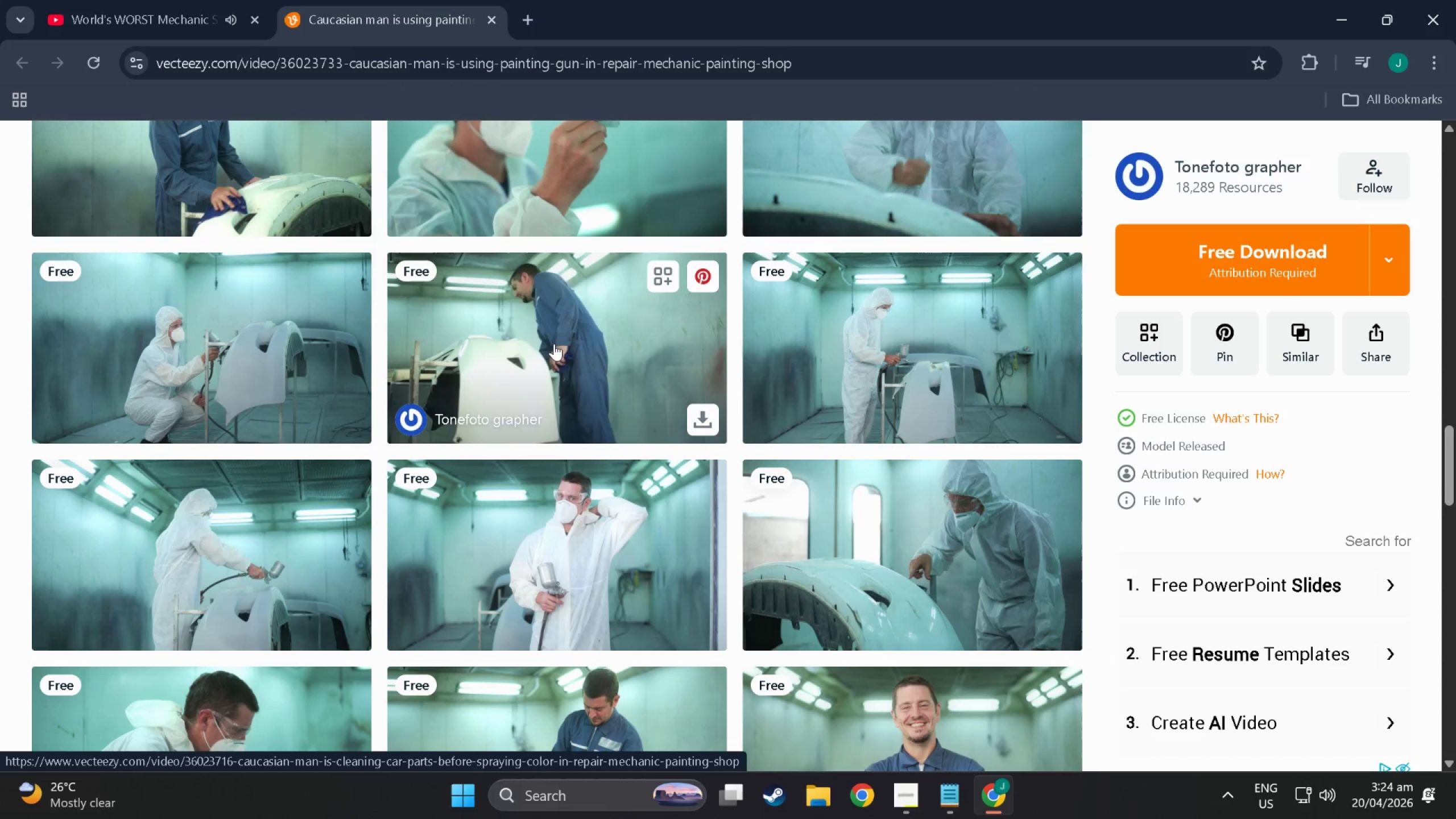 
scroll: coordinate [603, 337], scroll_direction: down, amount: 42.0
 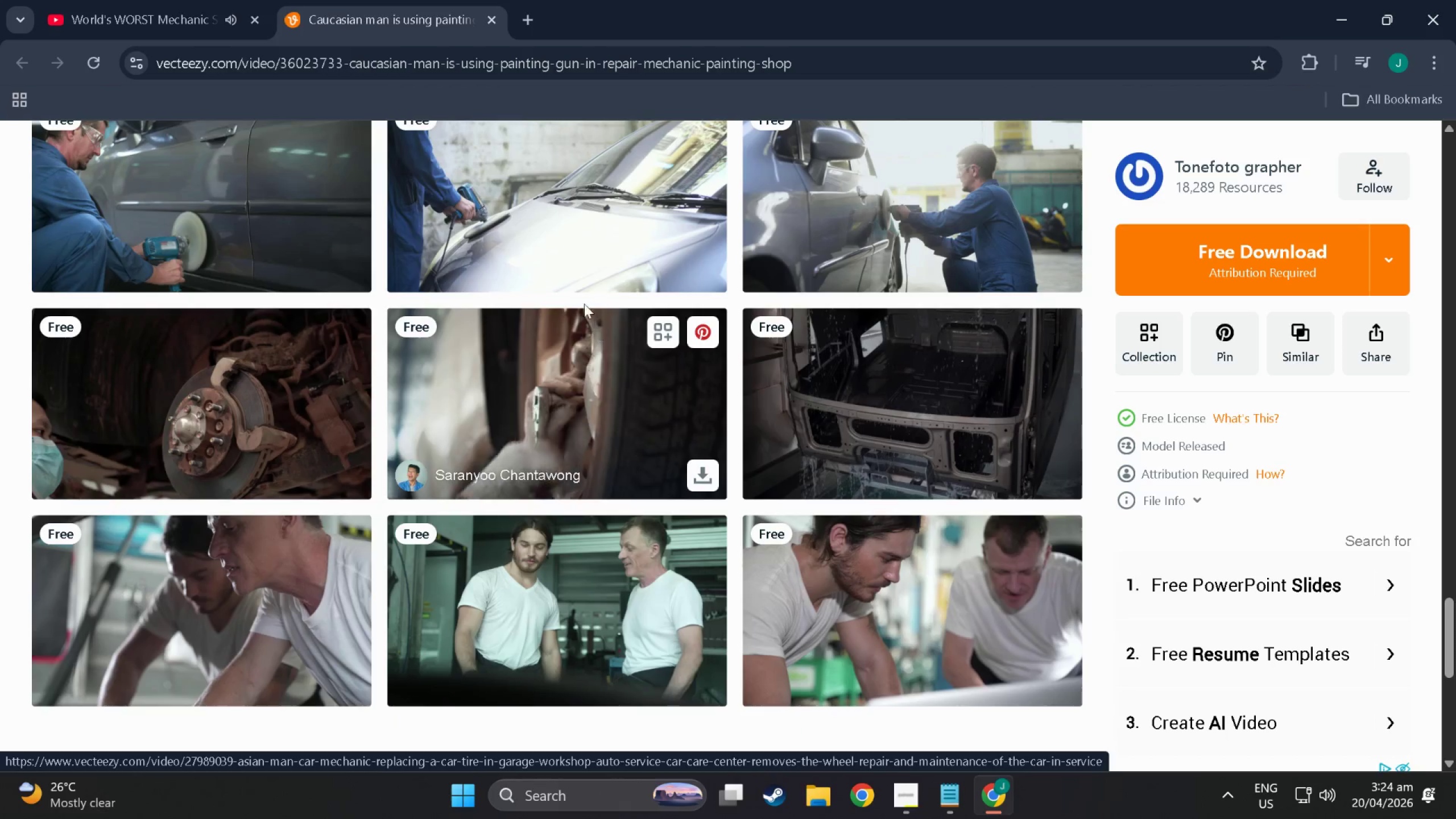 
scroll: coordinate [564, 398], scroll_direction: down, amount: 12.0
 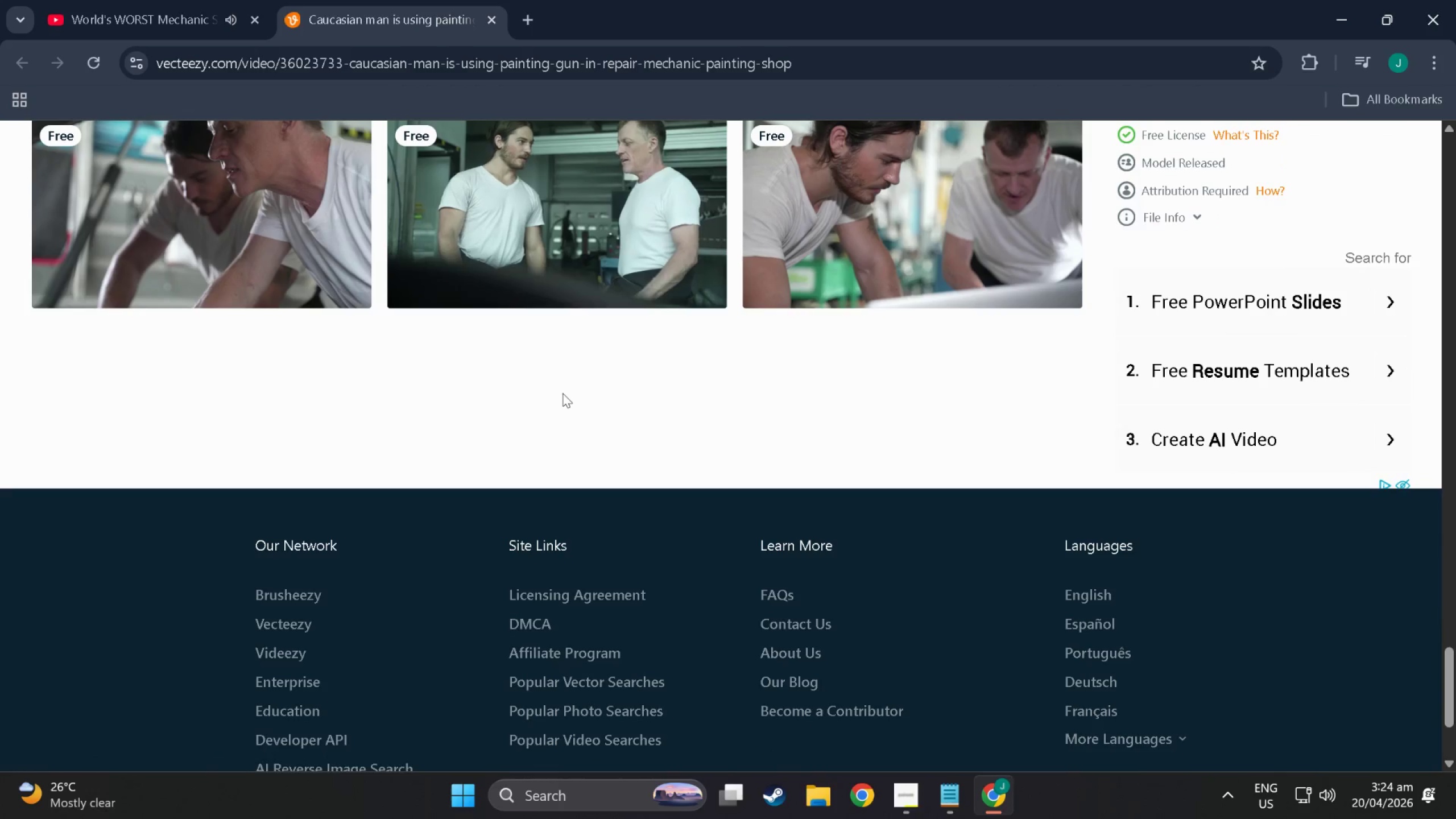 
scroll: coordinate [222, 140], scroll_direction: up, amount: 15.0
 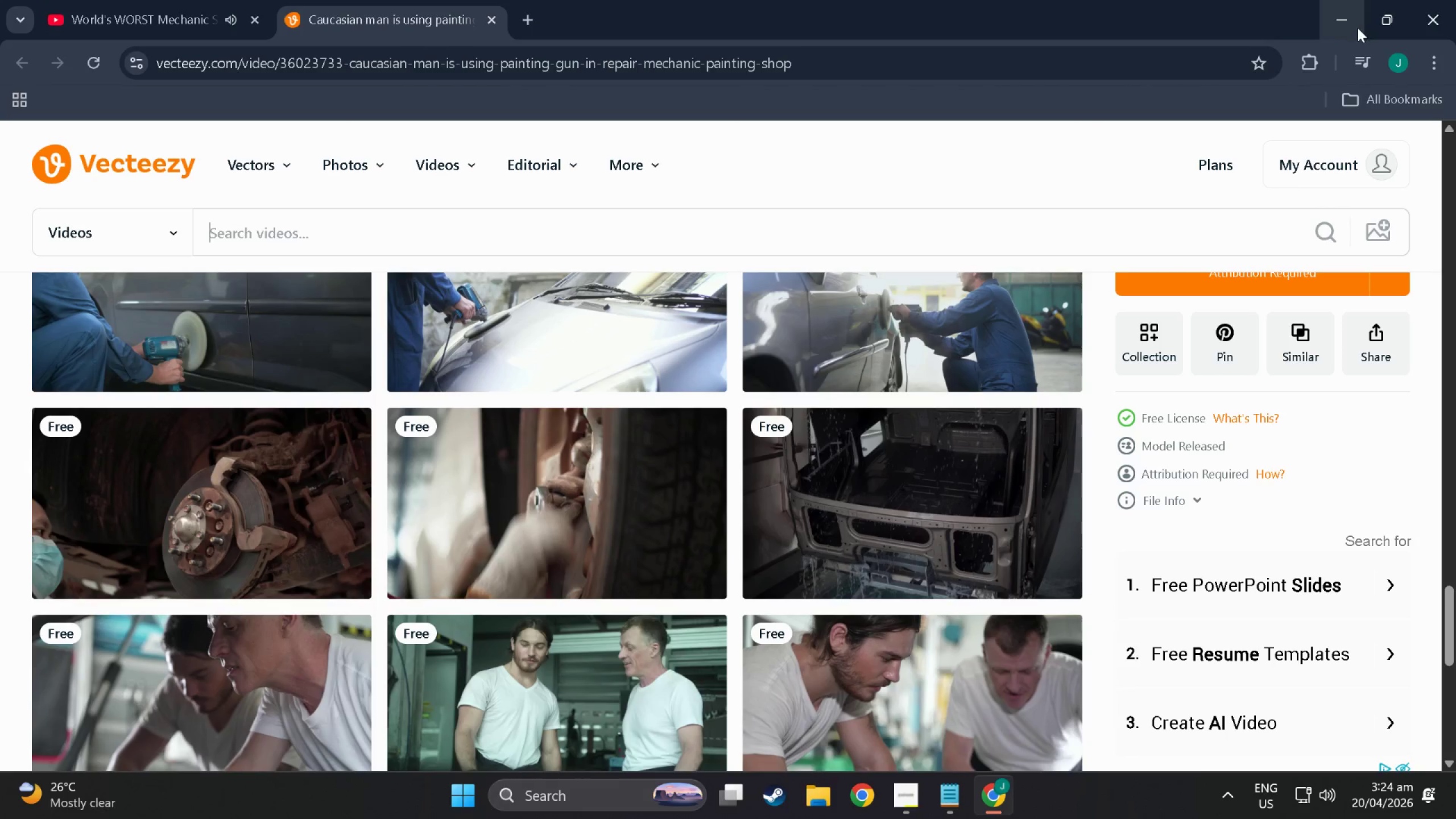 
left_click([1415, 14])
 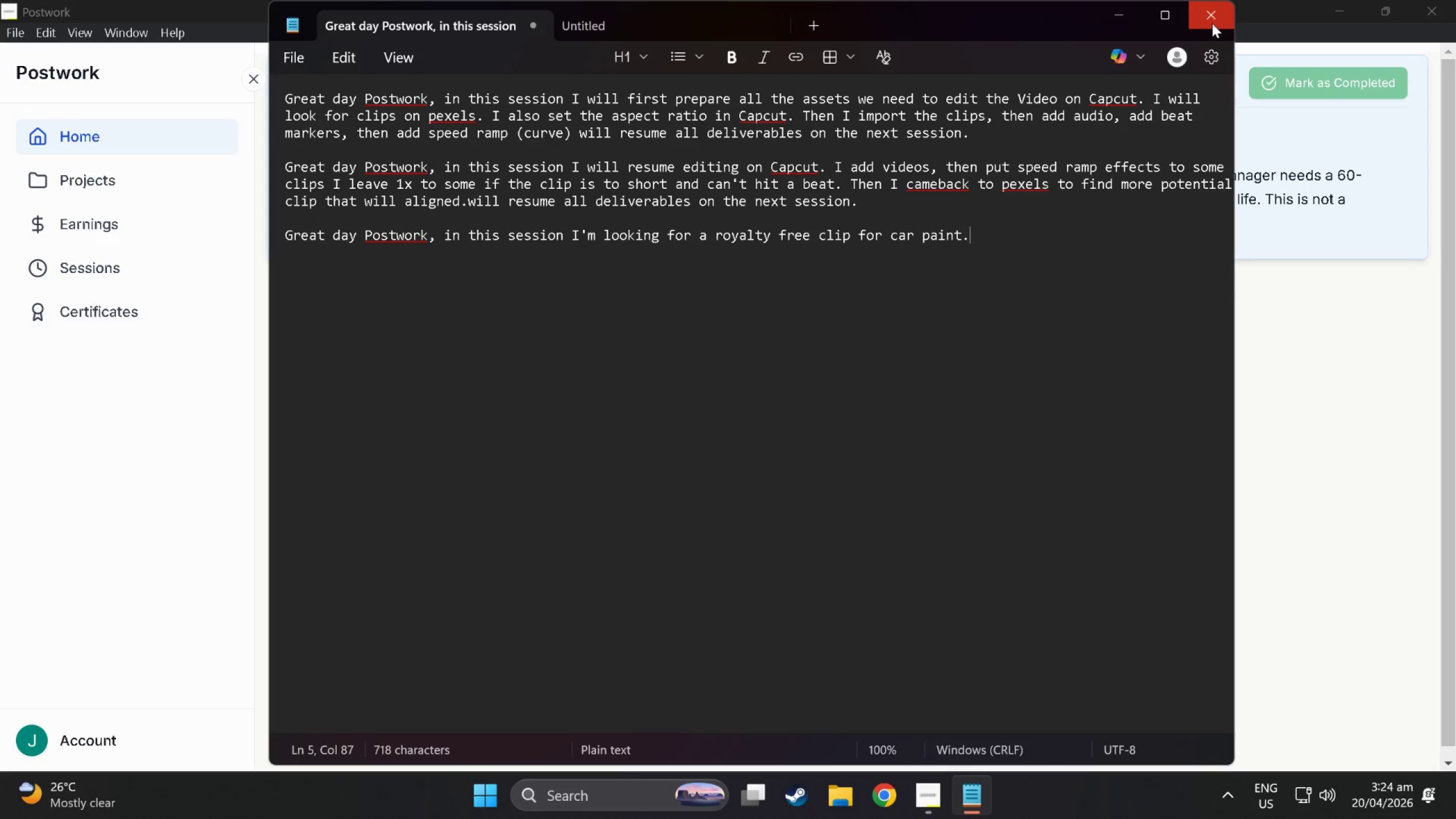 
left_click([1124, 14])